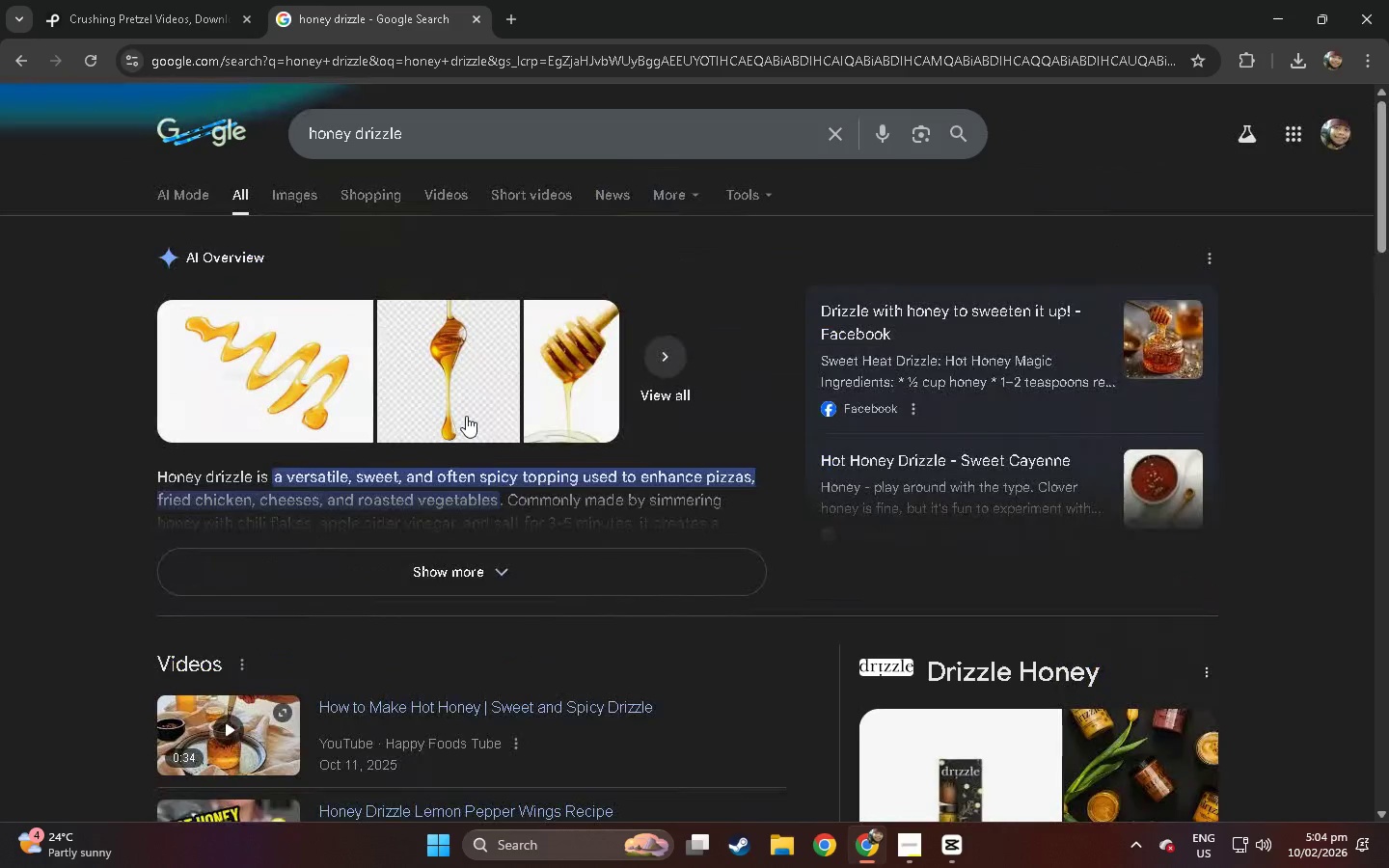 
scroll: coordinate [466, 416], scroll_direction: down, amount: 36.0
 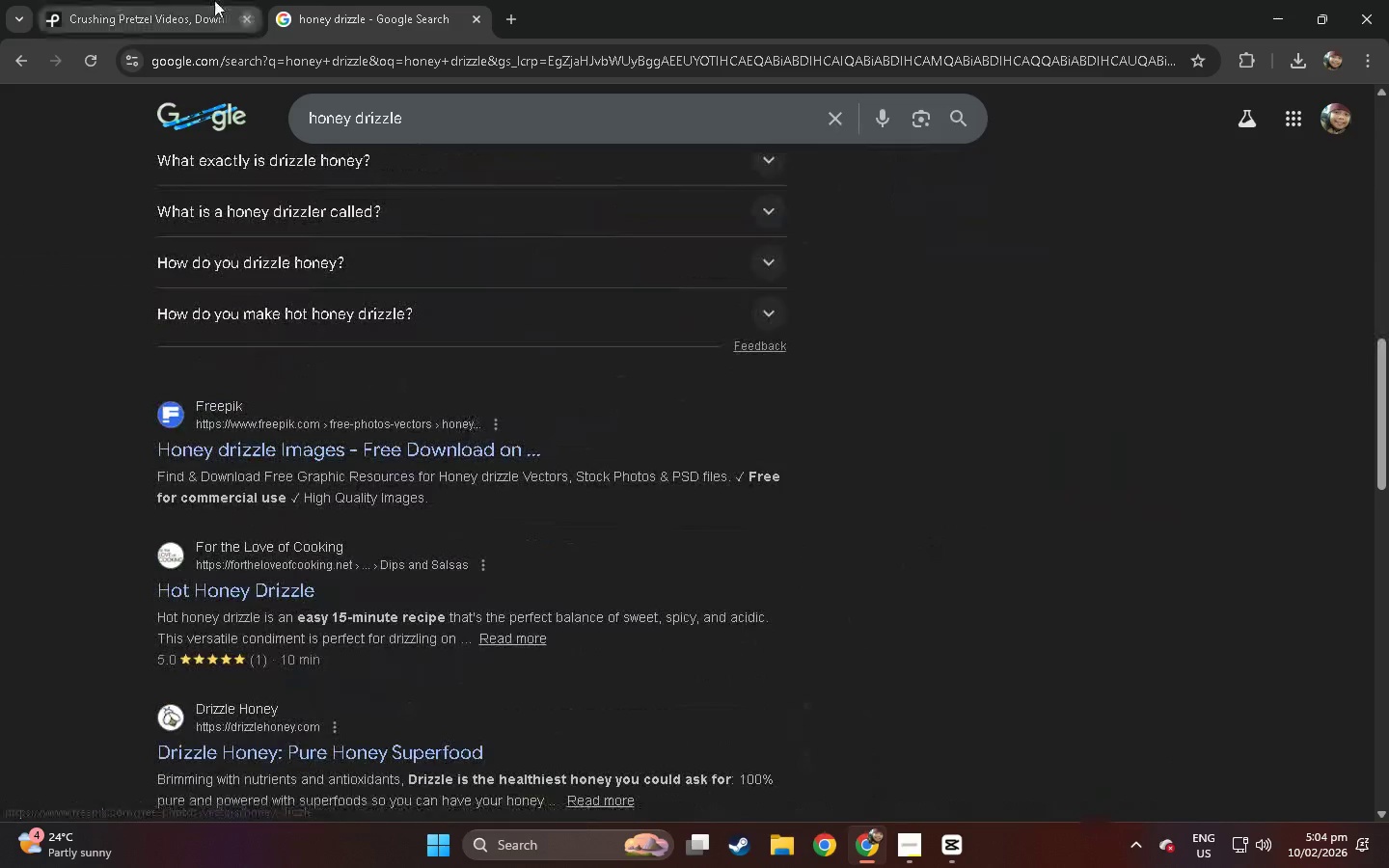 
left_click([199, 0])
 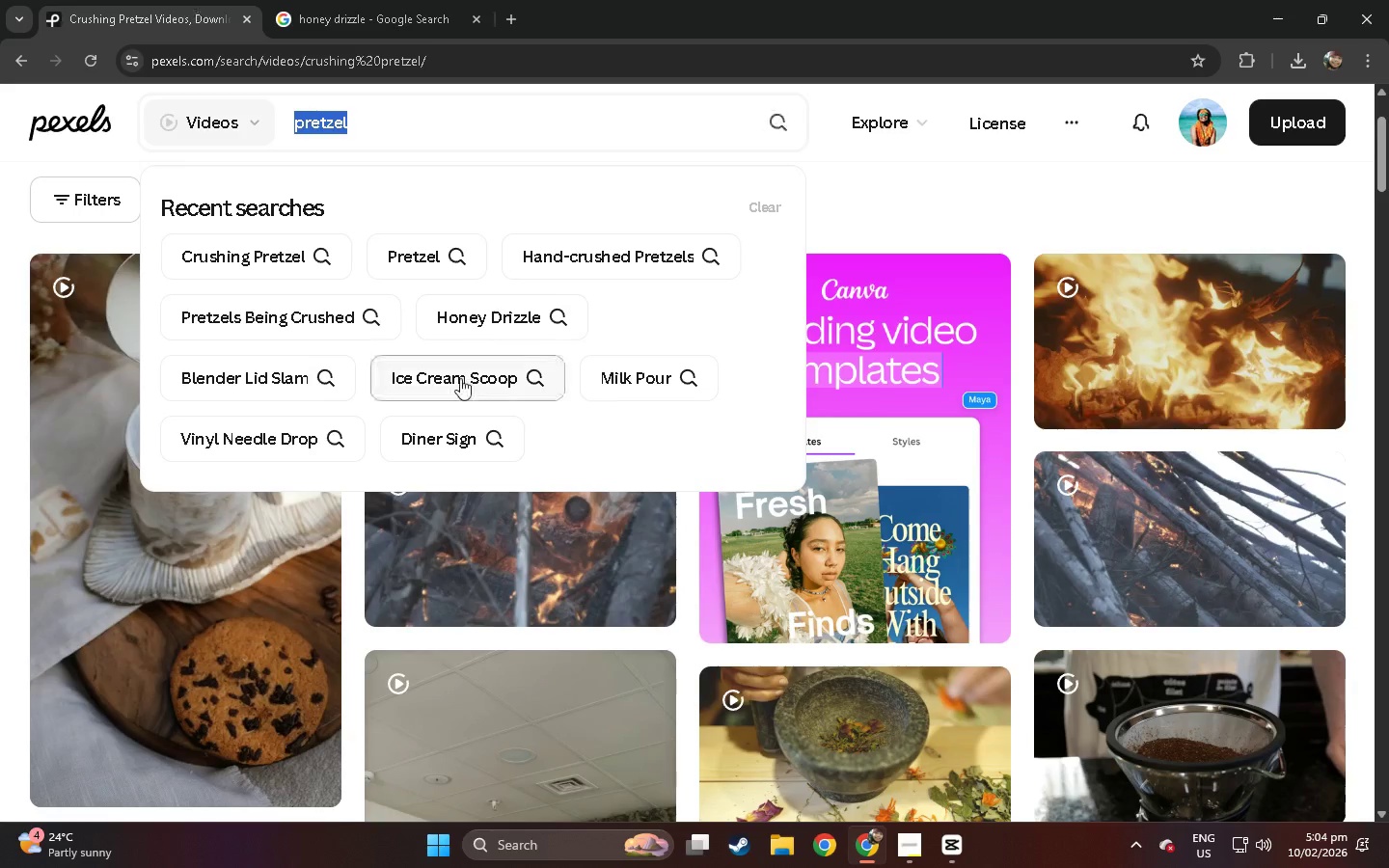 
scroll: coordinate [460, 378], scroll_direction: down, amount: 5.0
 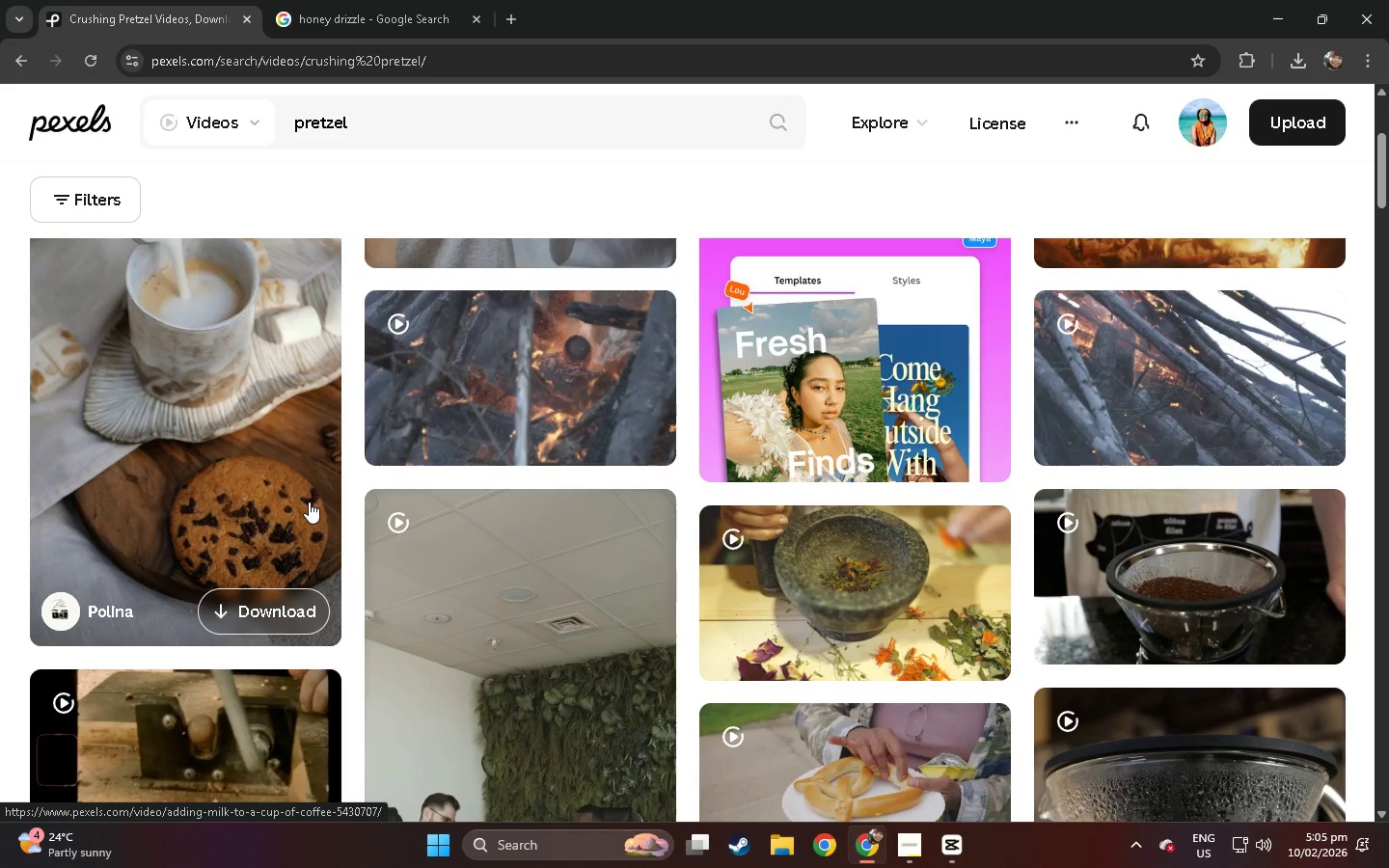 
wait(10.29)
 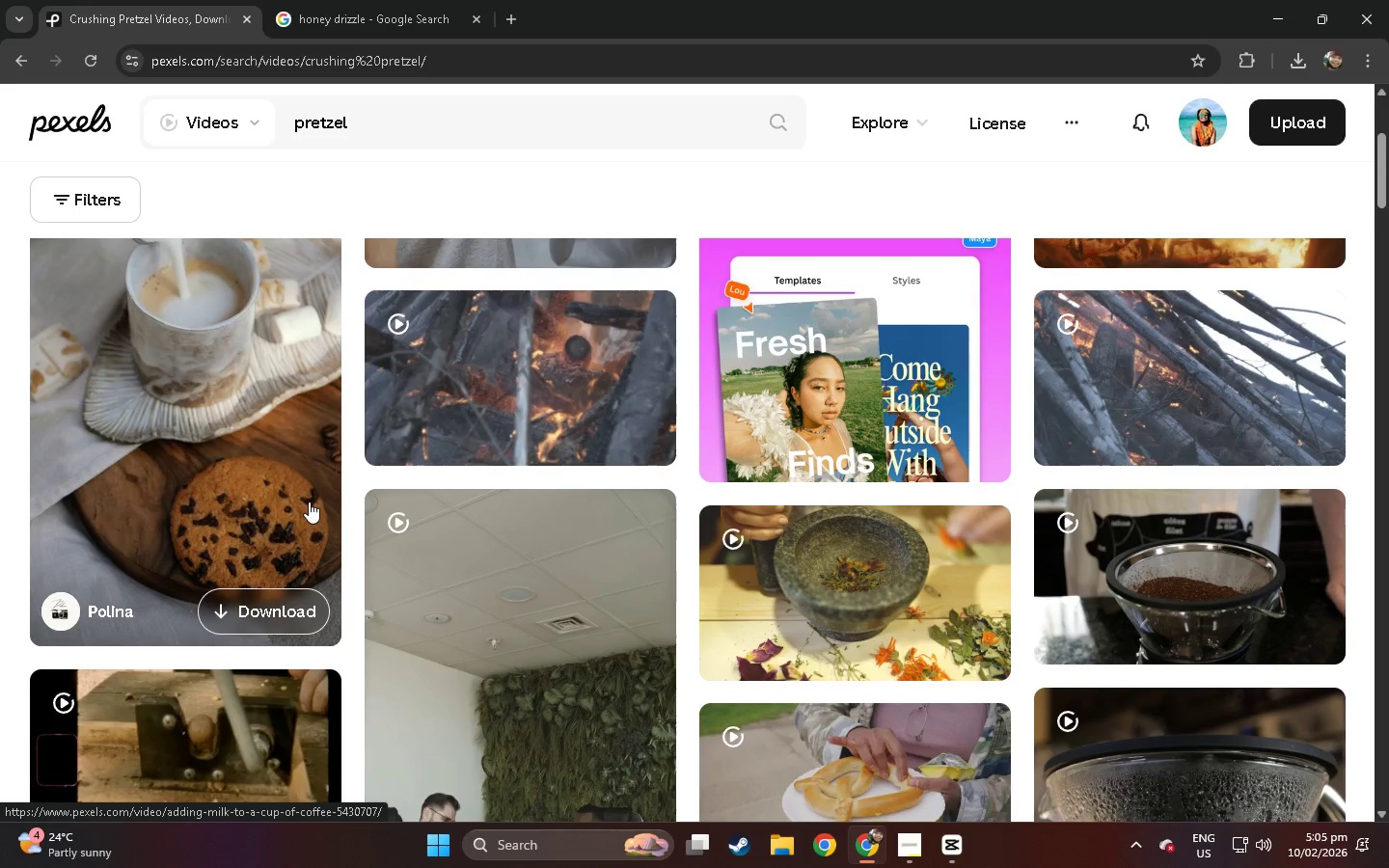 
left_click_drag(start_coordinate=[433, 116], to_coordinate=[268, 109])
 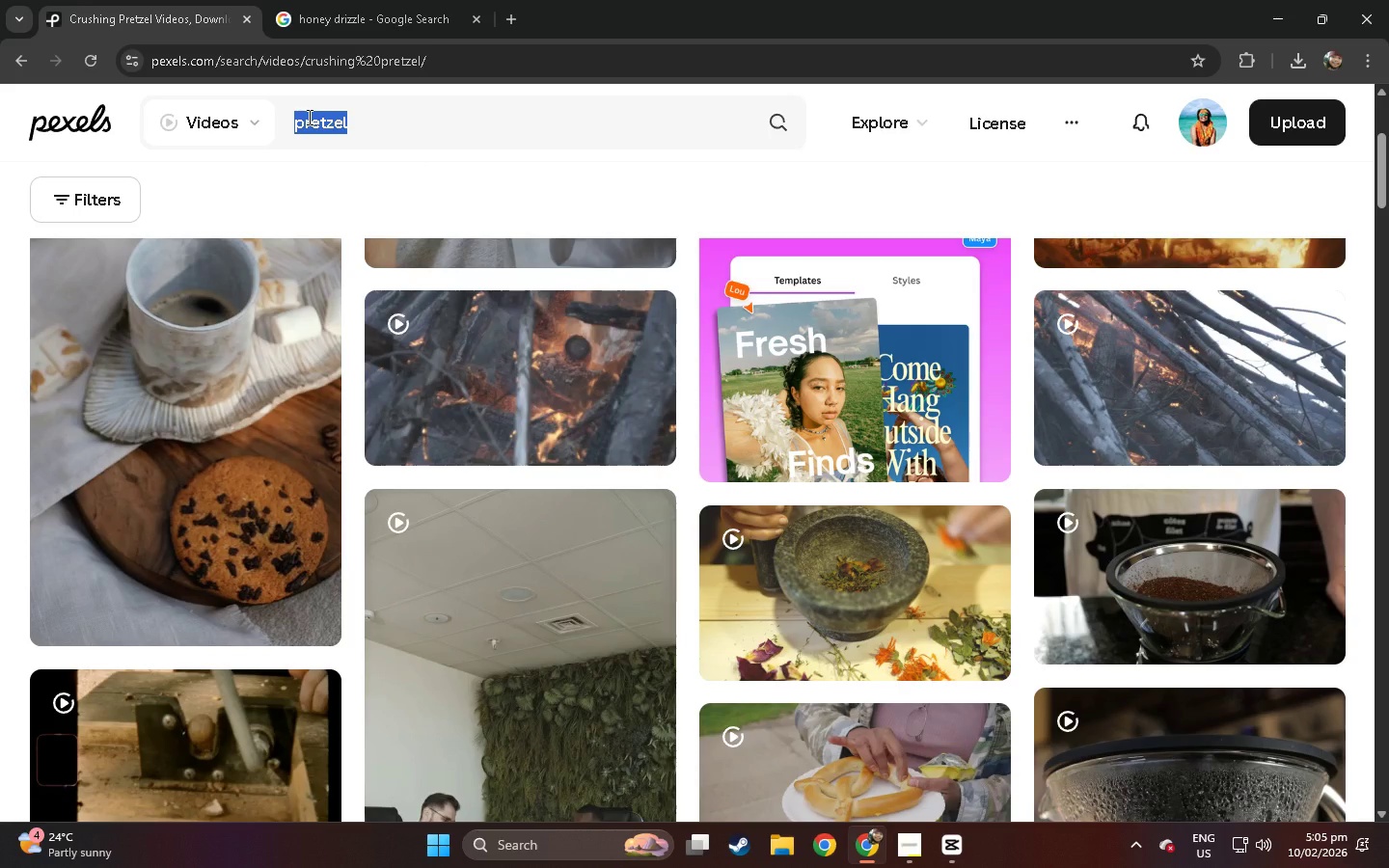 
key(Backspace)
 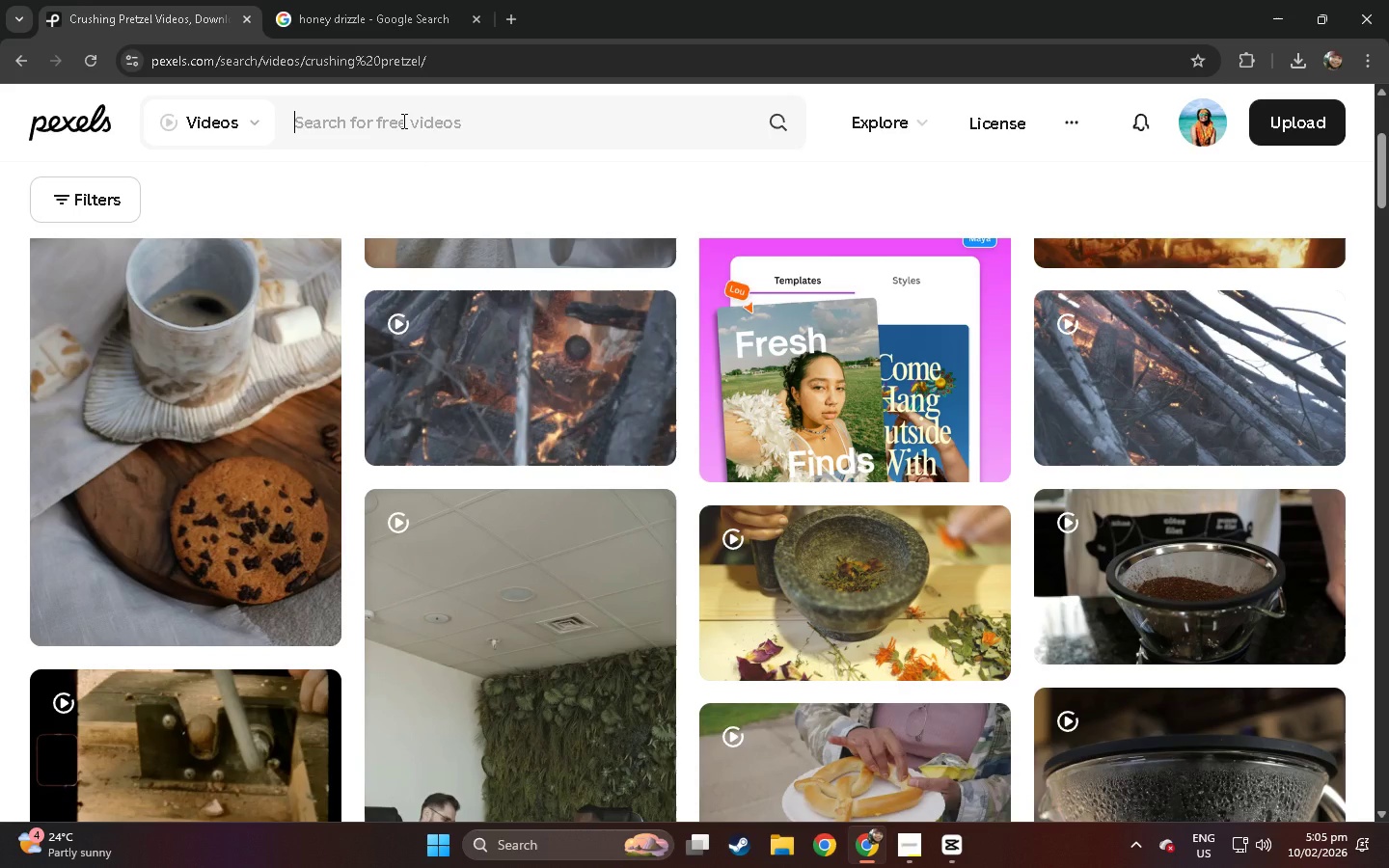 
left_click([402, 121])
 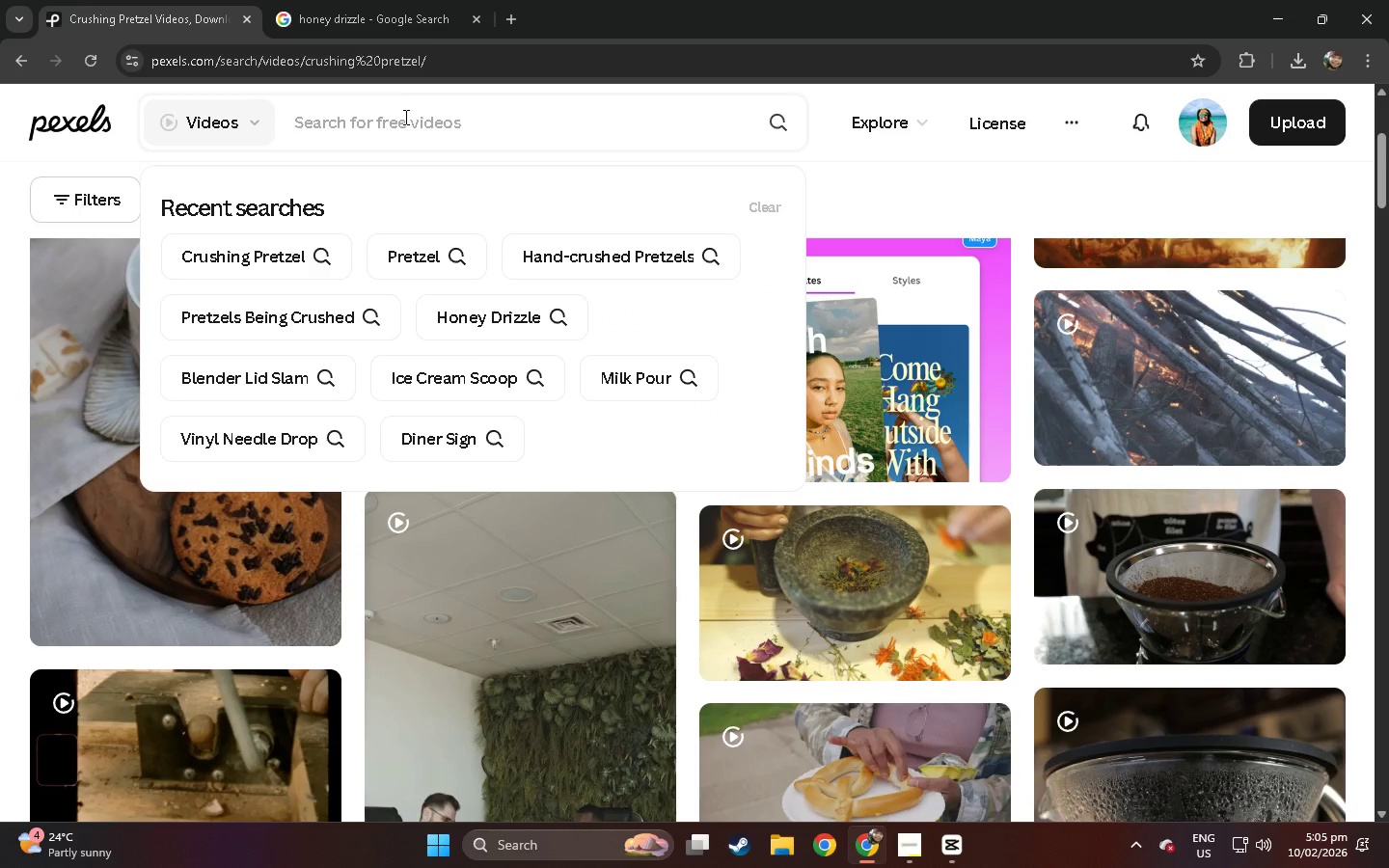 
left_click([0, 348])
 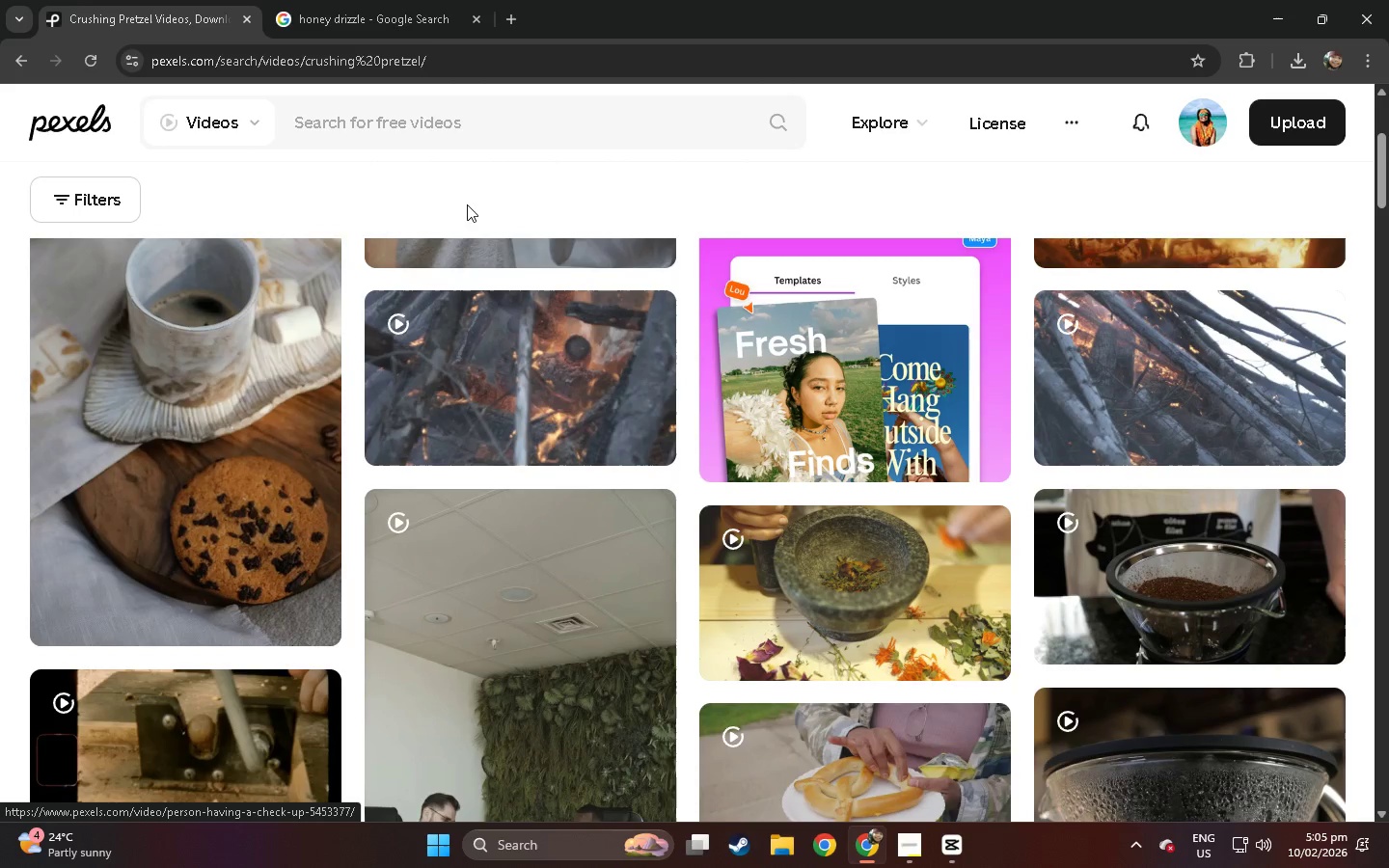 
left_click([464, 132])
 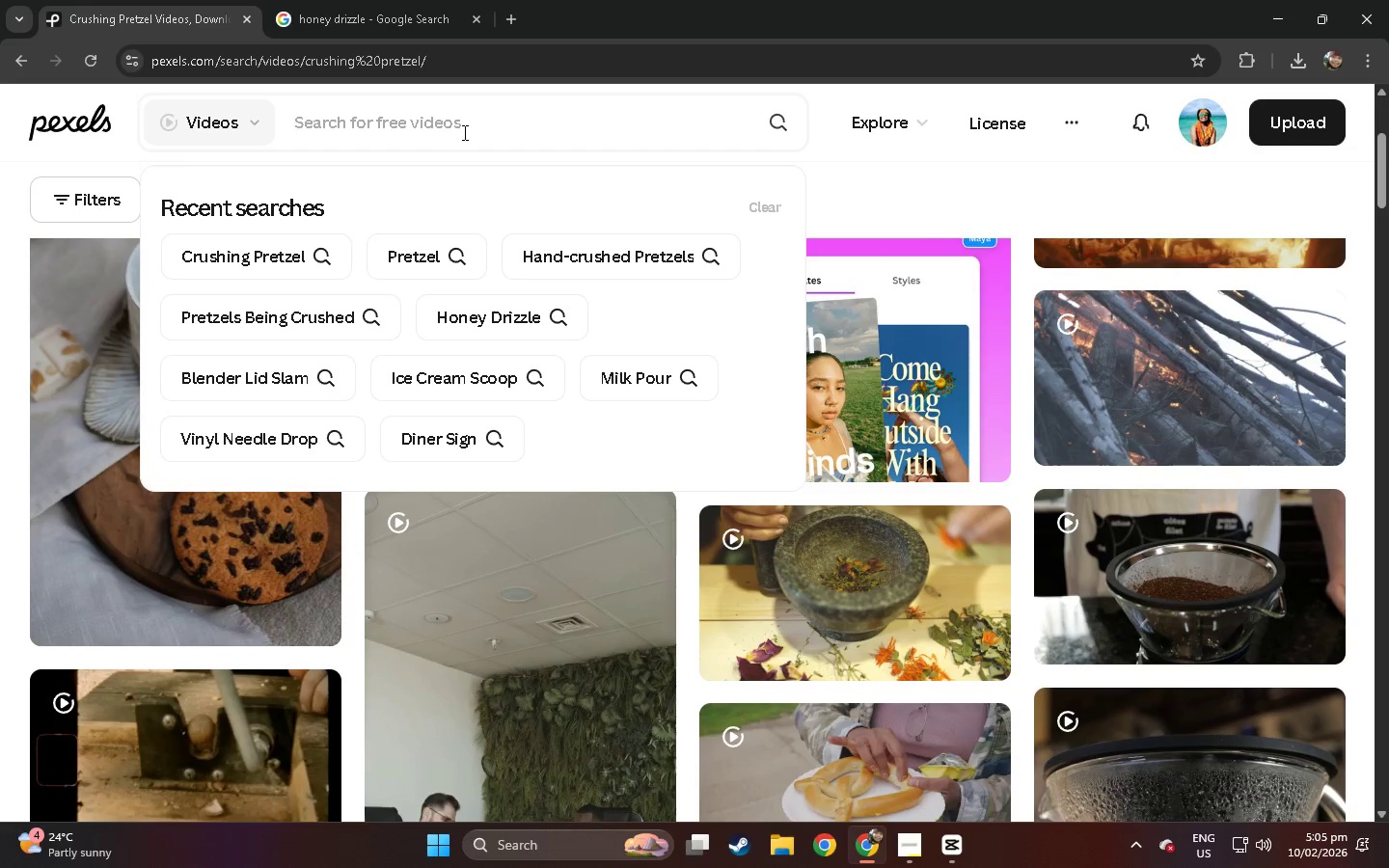 
wait(23.56)
 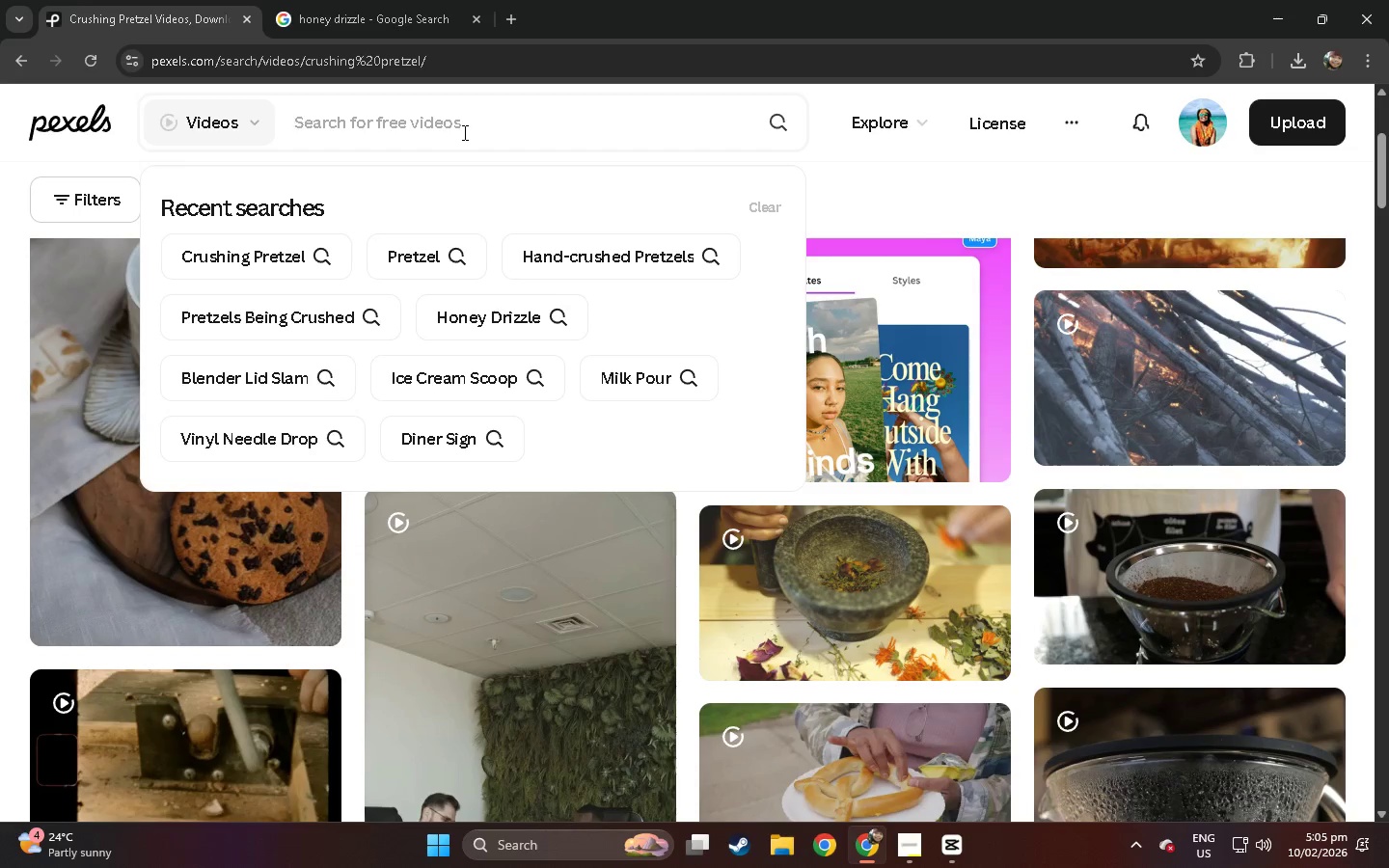 
left_click([0, 343])
 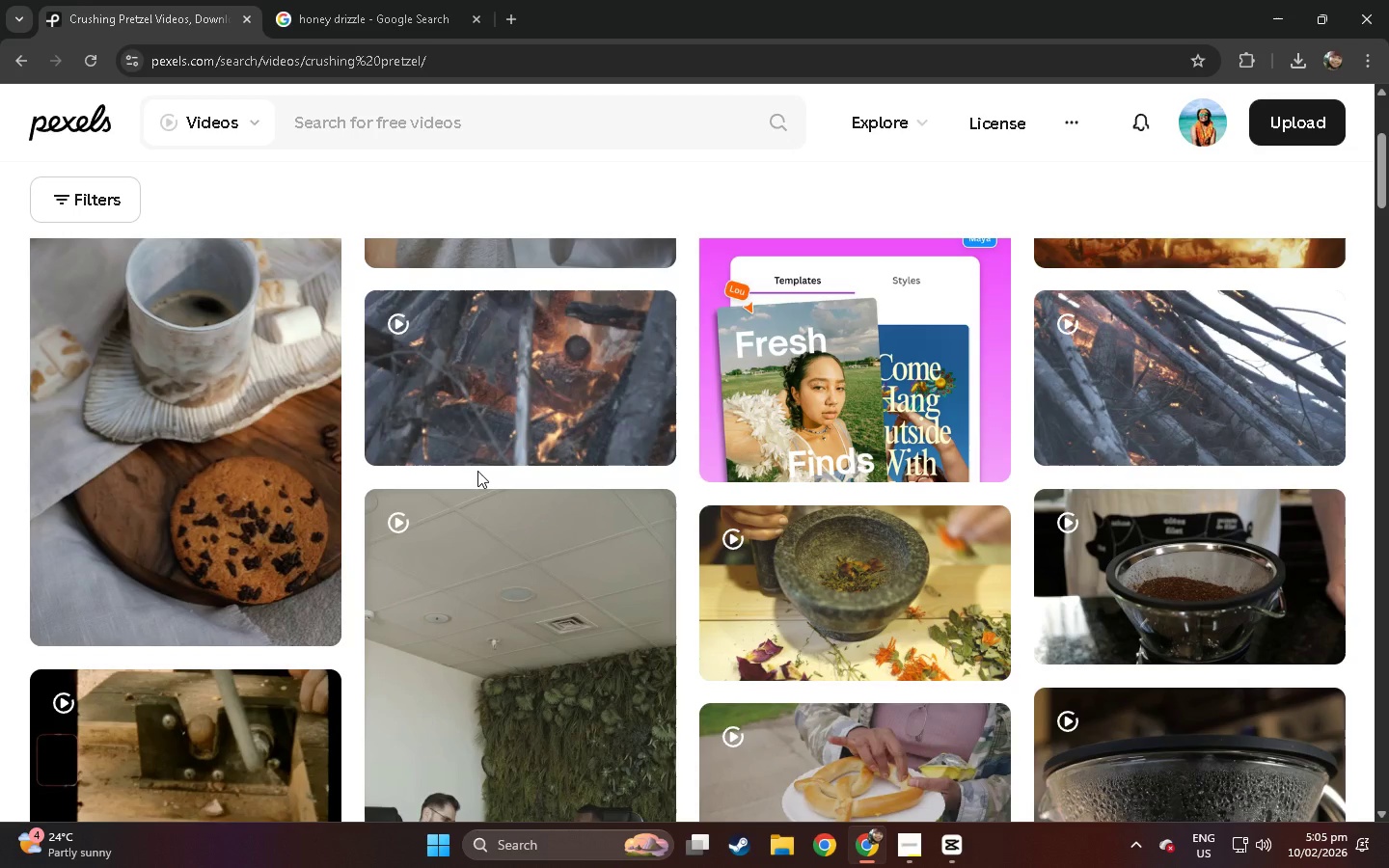 
scroll: coordinate [477, 471], scroll_direction: down, amount: 36.0
 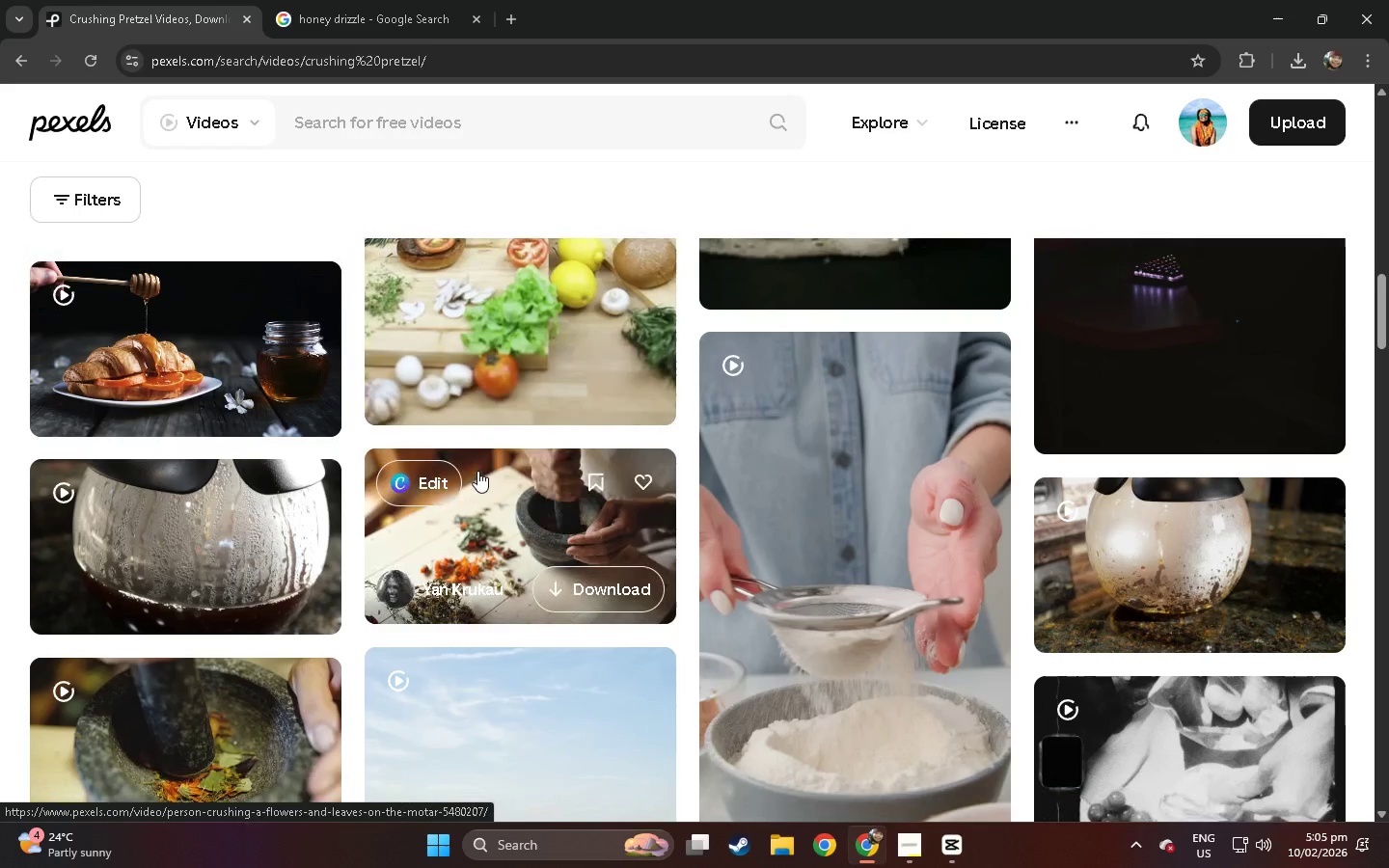 
left_click([516, 125])
 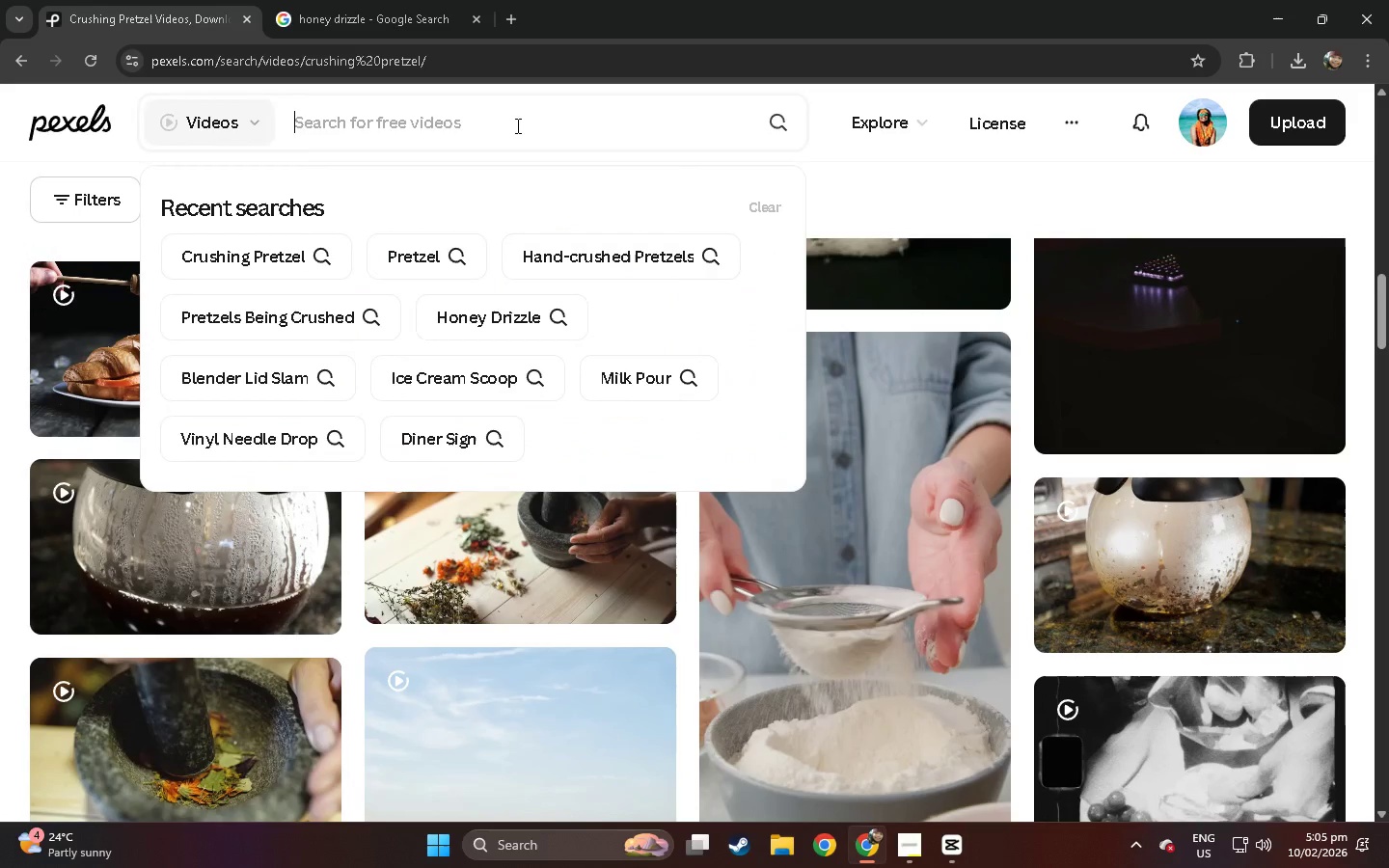 
type(blender)
 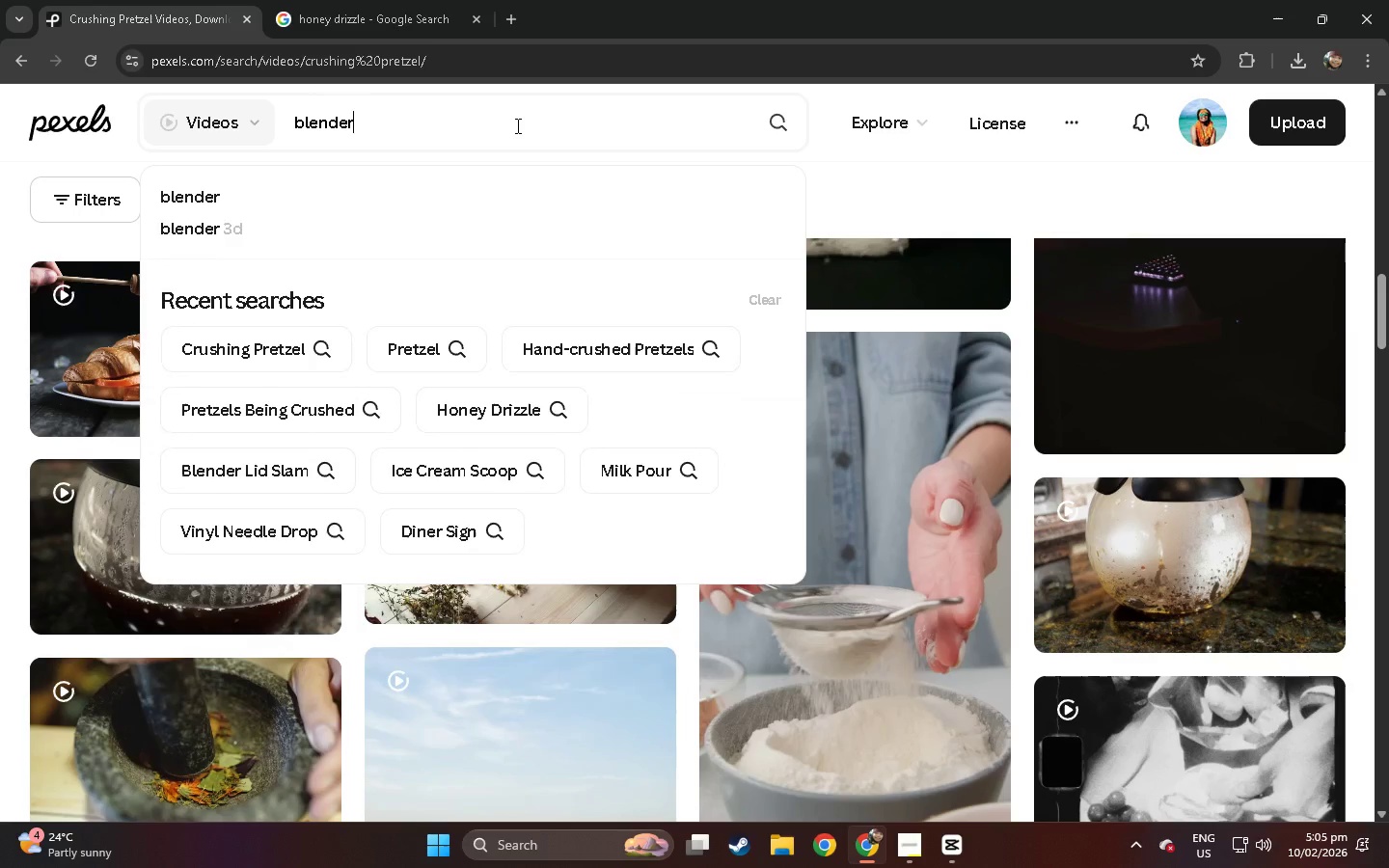 
key(Enter)
 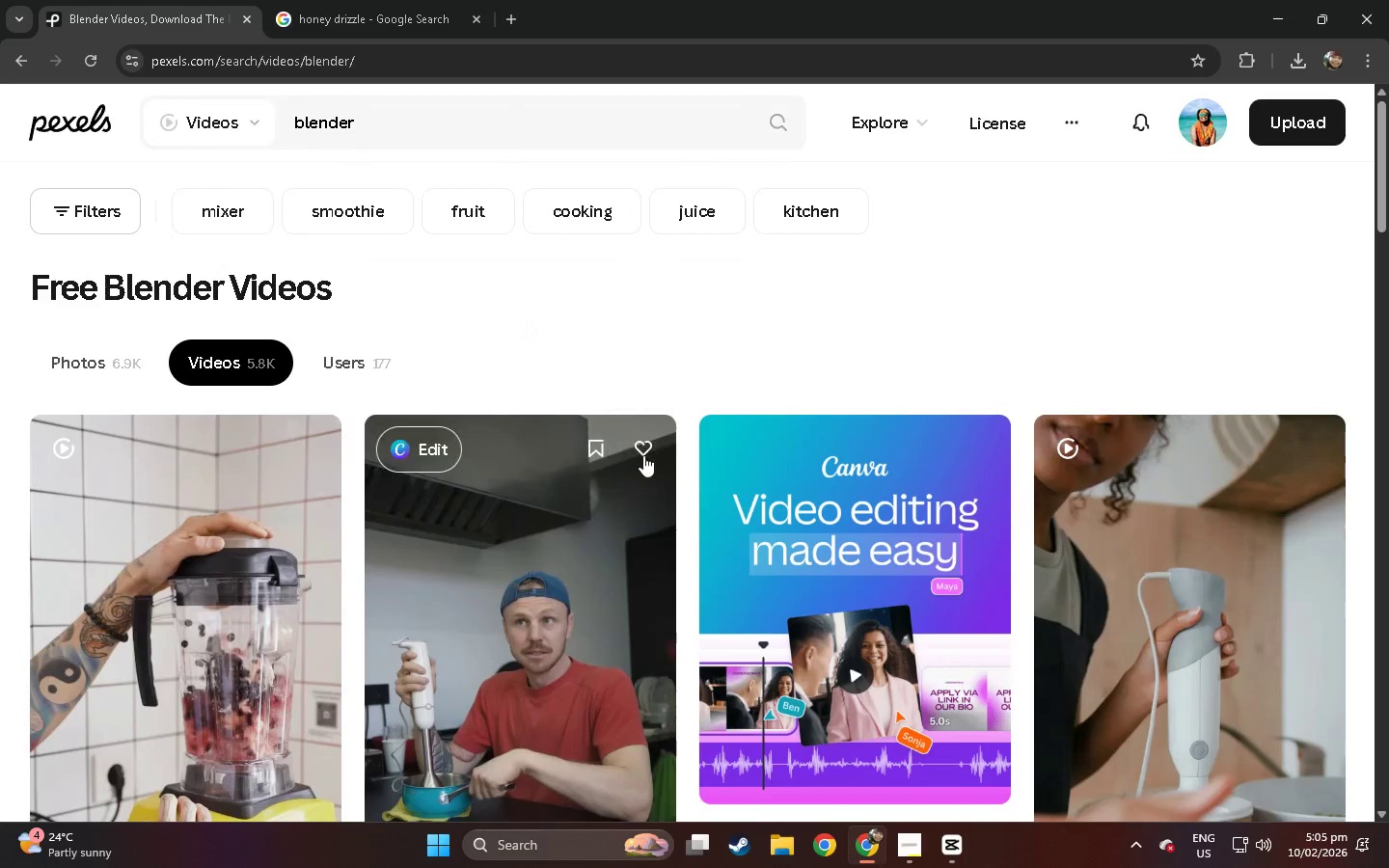 
scroll: coordinate [628, 434], scroll_direction: down, amount: 16.0
 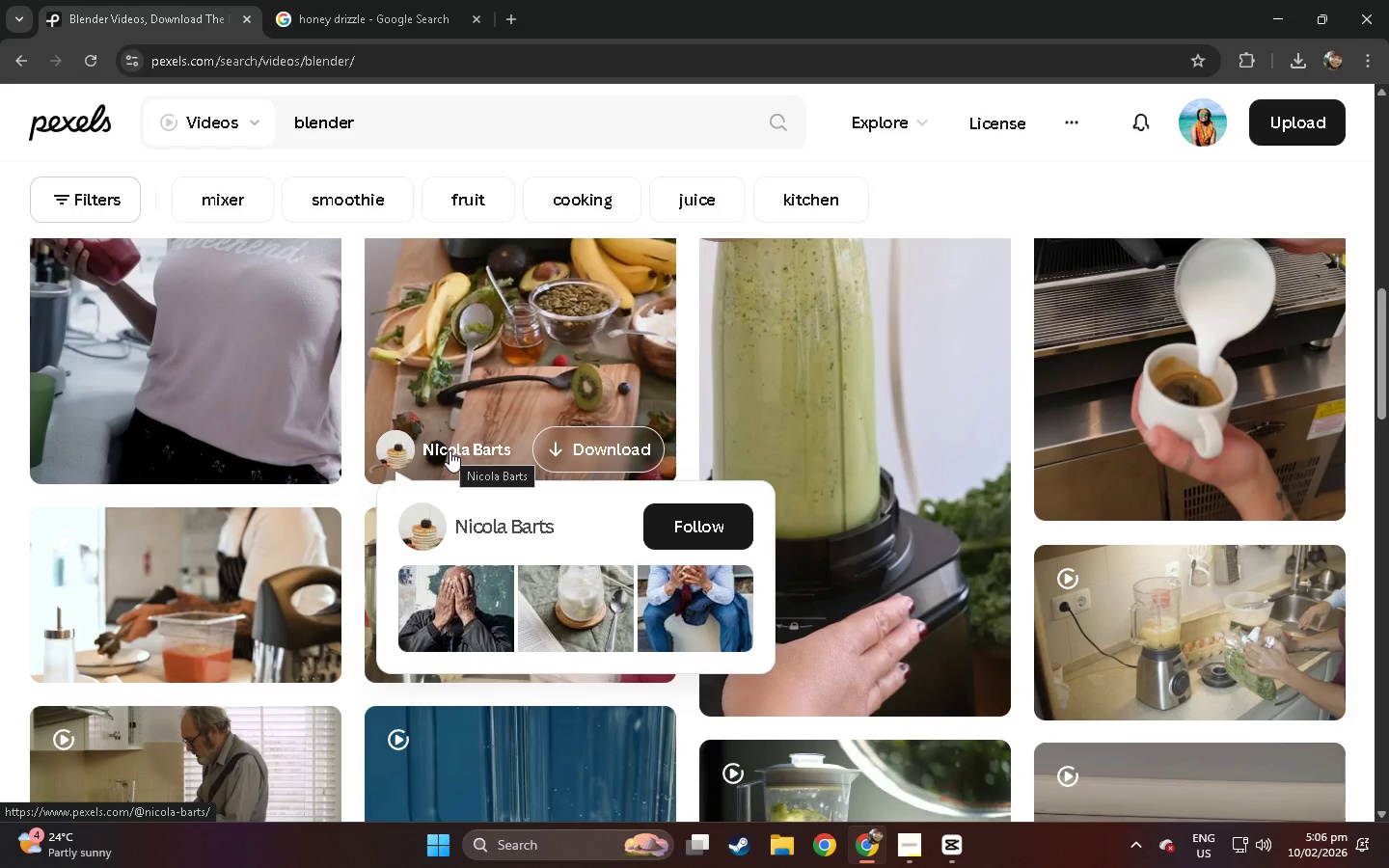 
wait(9.88)
 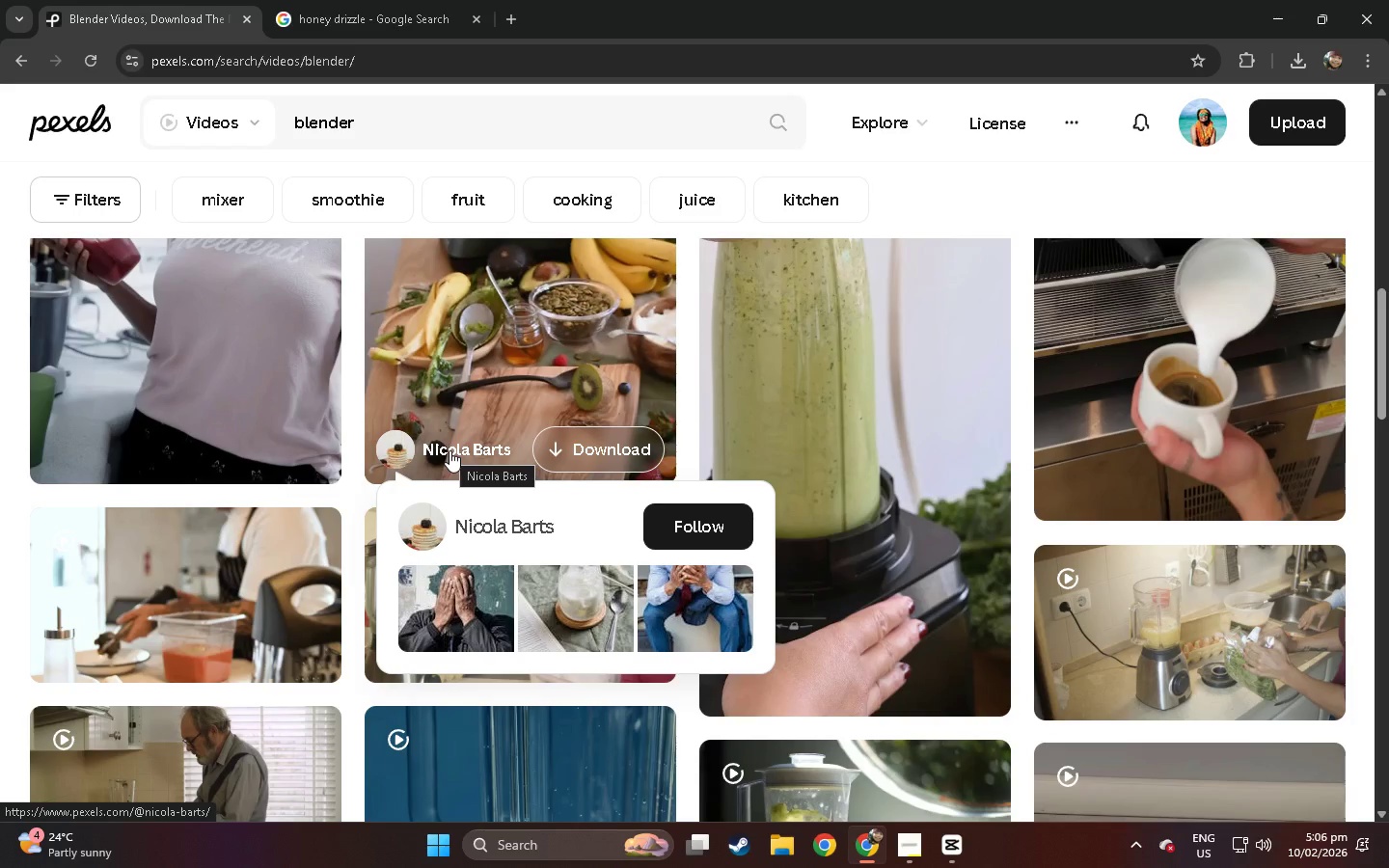 
scroll: coordinate [449, 450], scroll_direction: down, amount: 4.0
 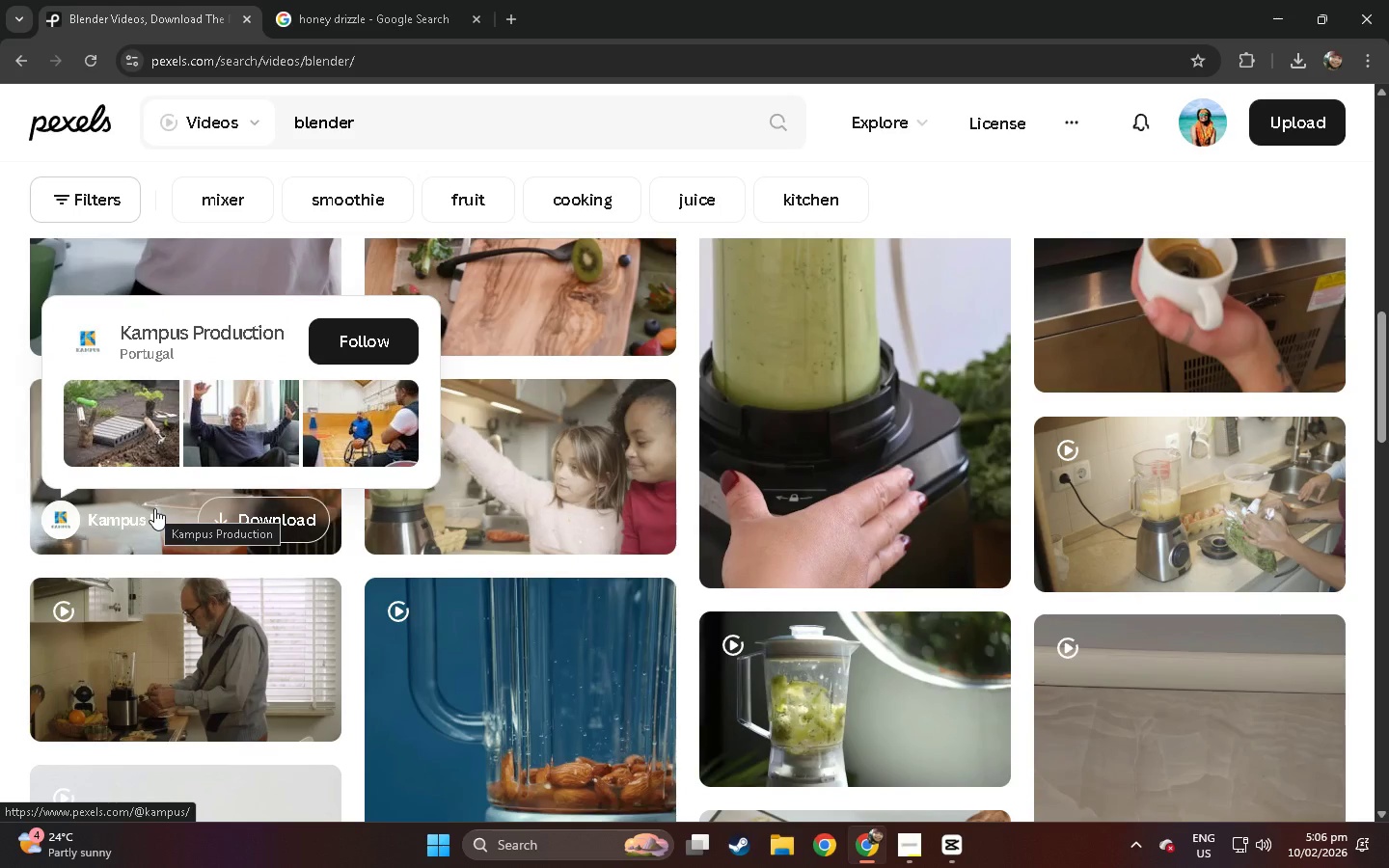 
wait(6.57)
 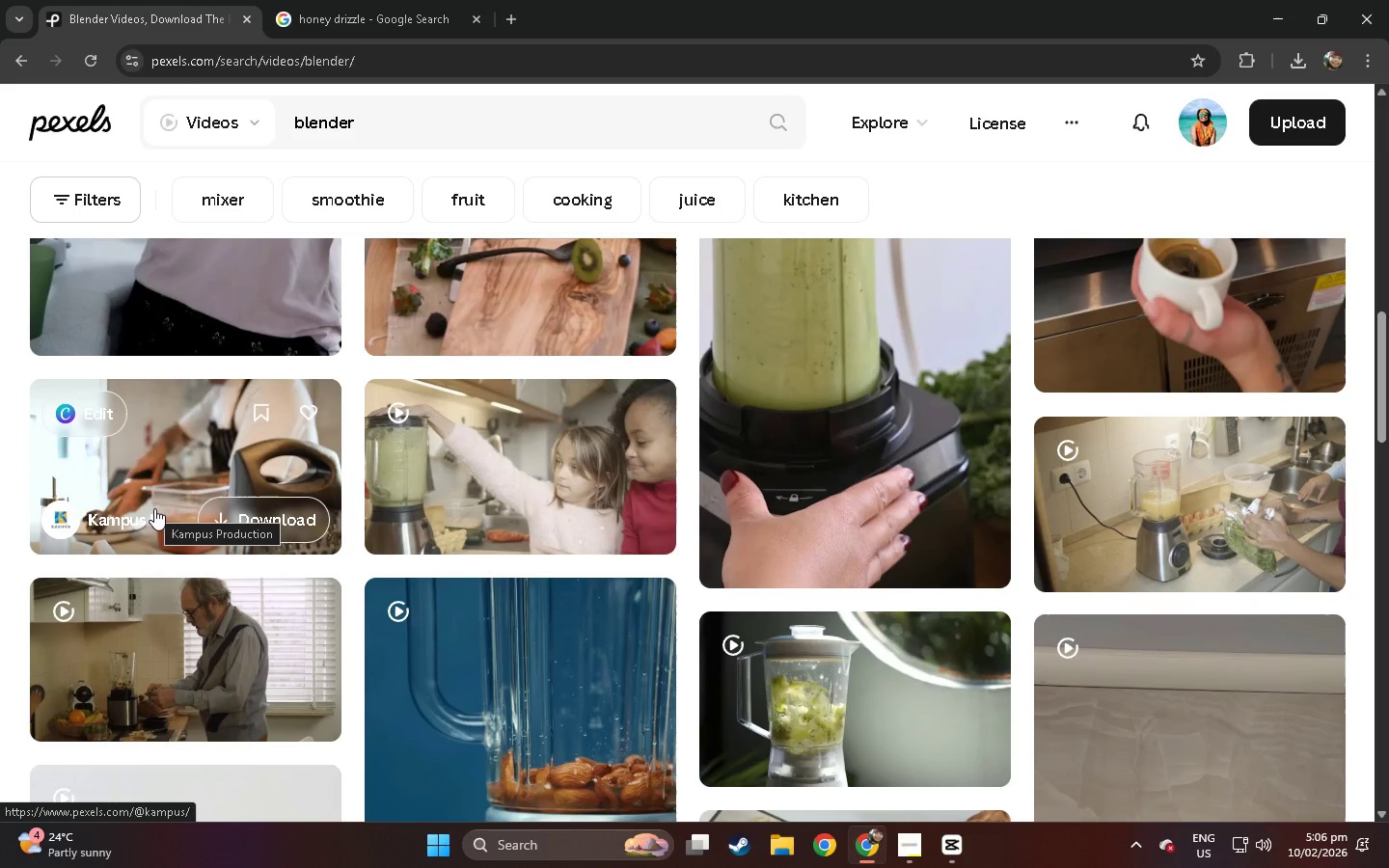 
scroll: coordinate [154, 508], scroll_direction: down, amount: 4.0
 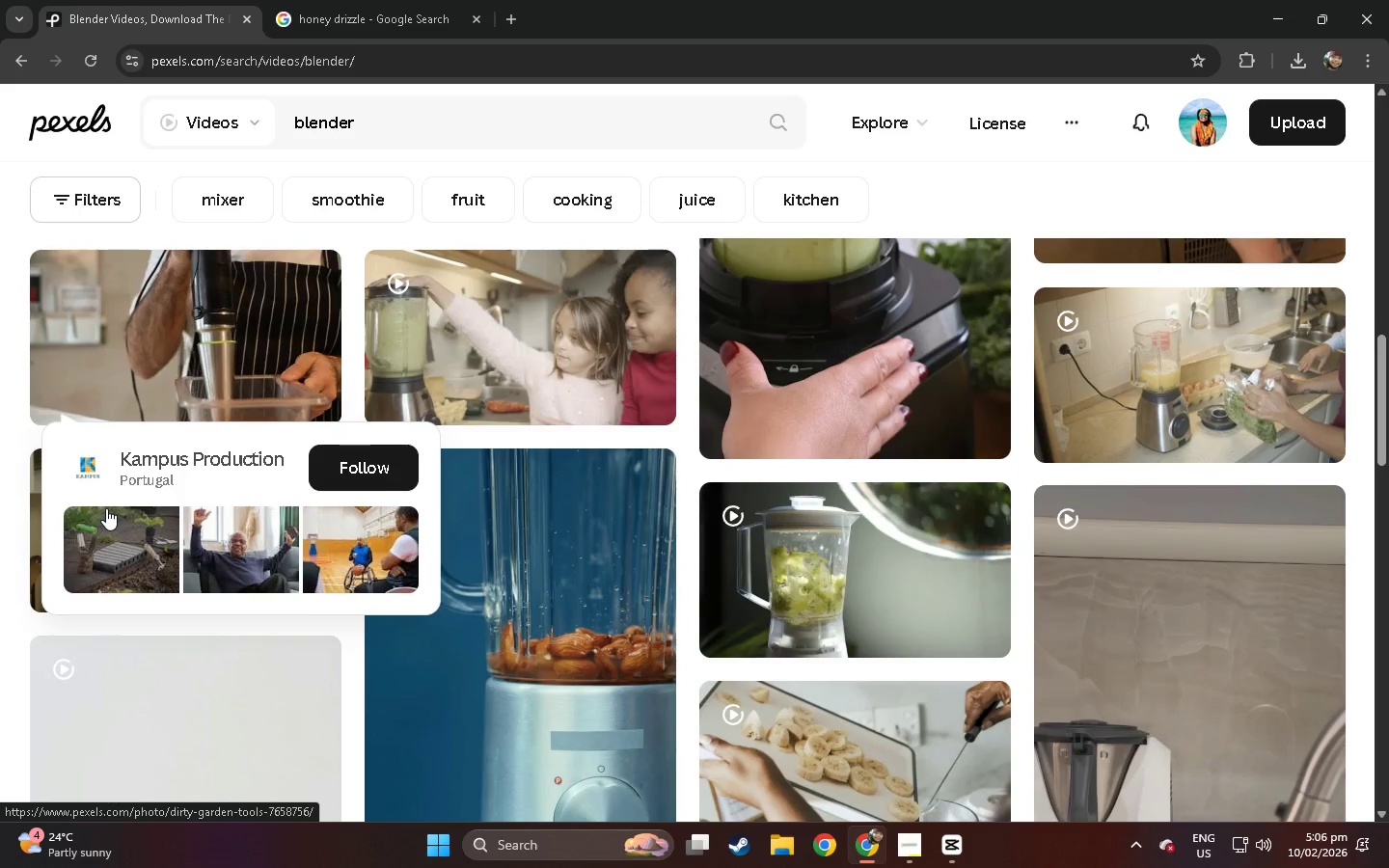 
left_click([0, 484])
 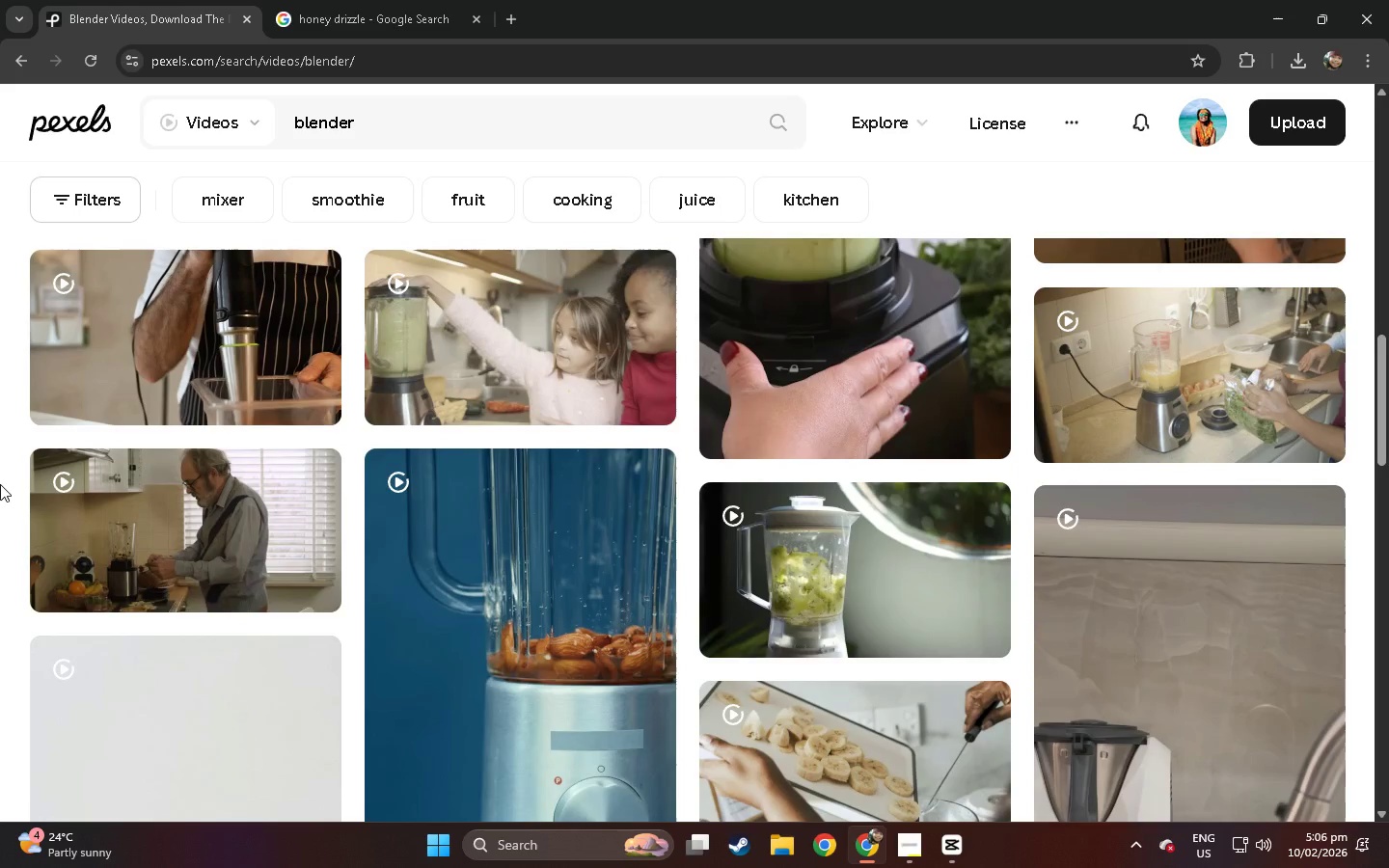 
wait(8.78)
 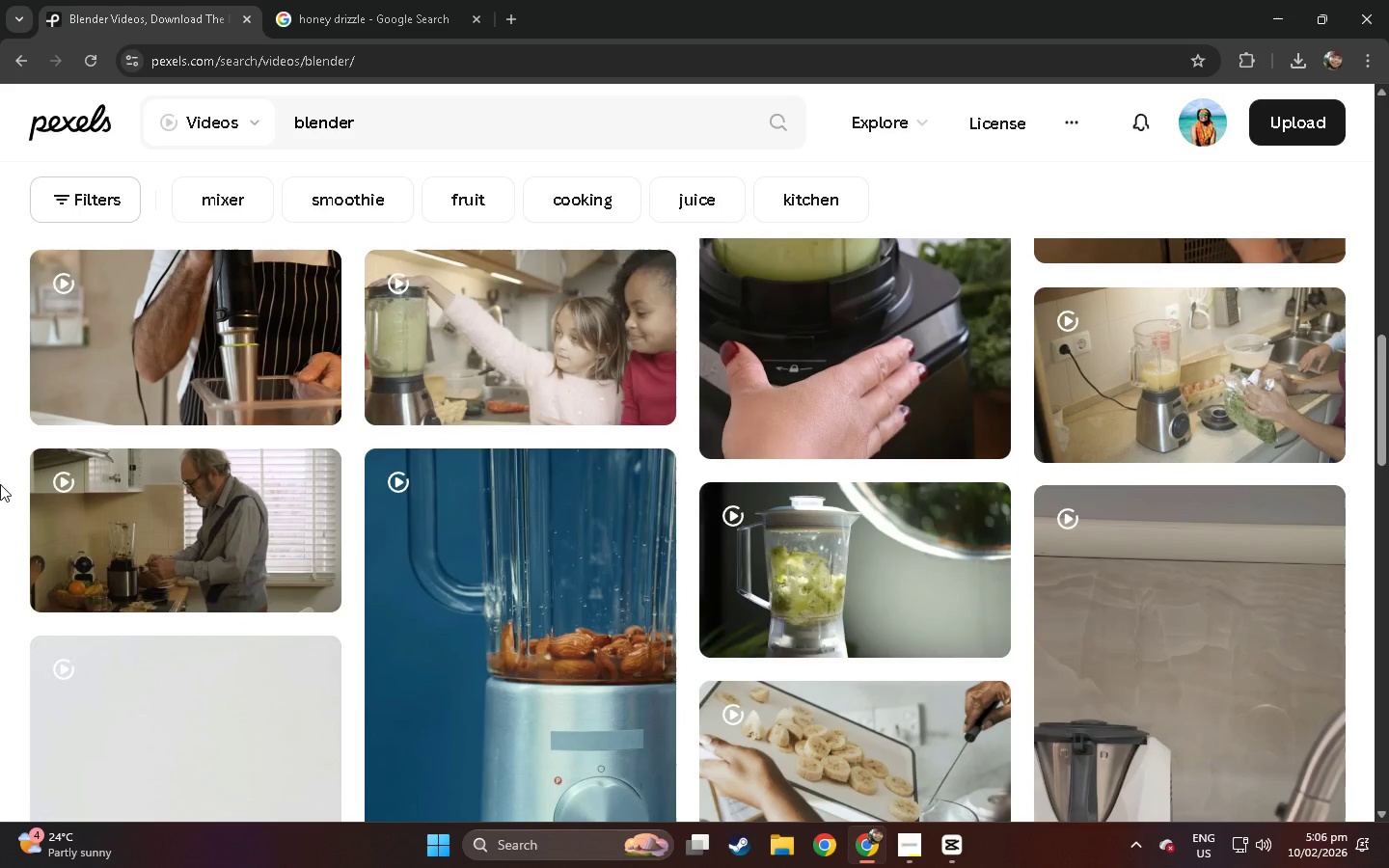 
double_click([414, 107])
 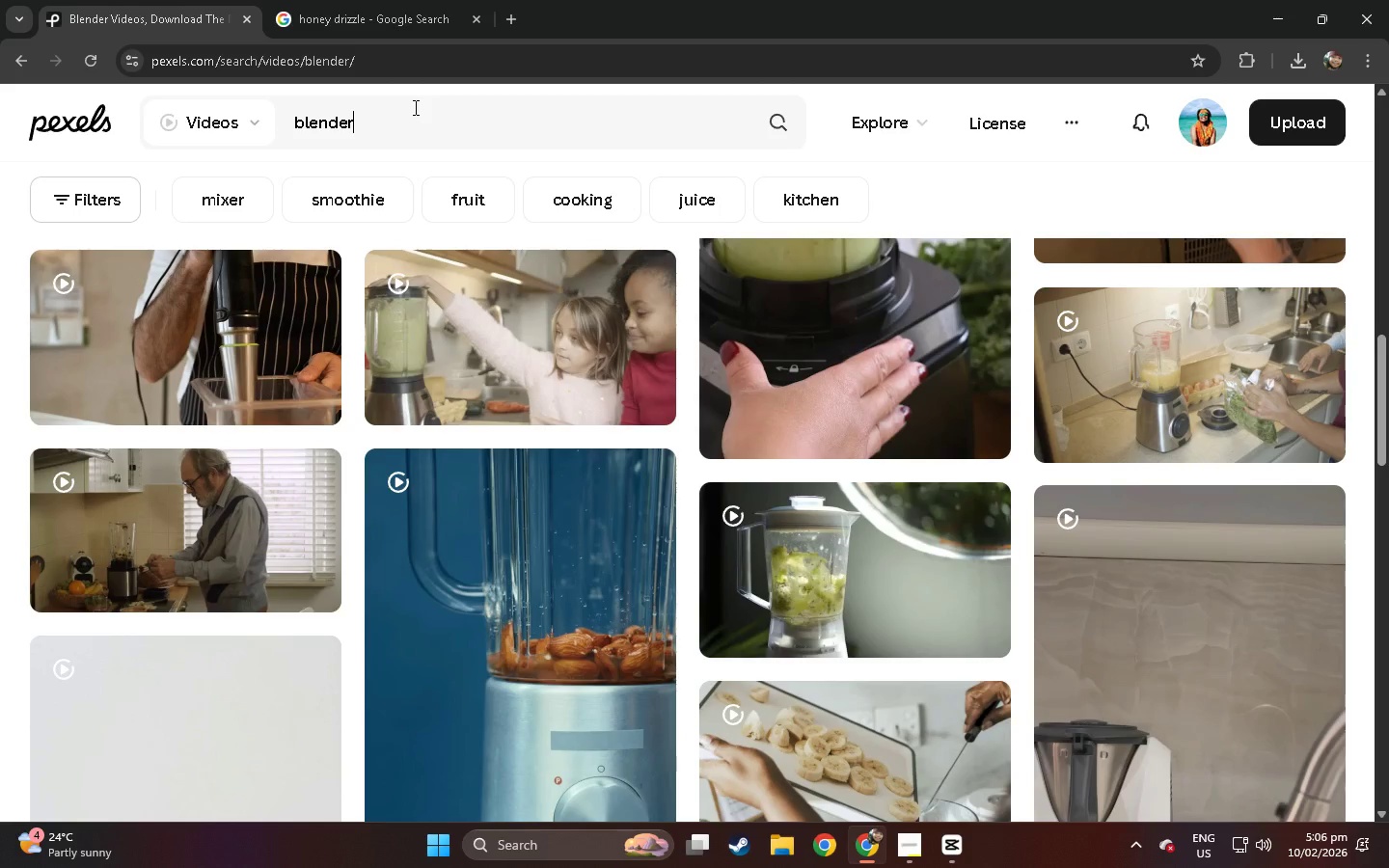 
triple_click([414, 107])
 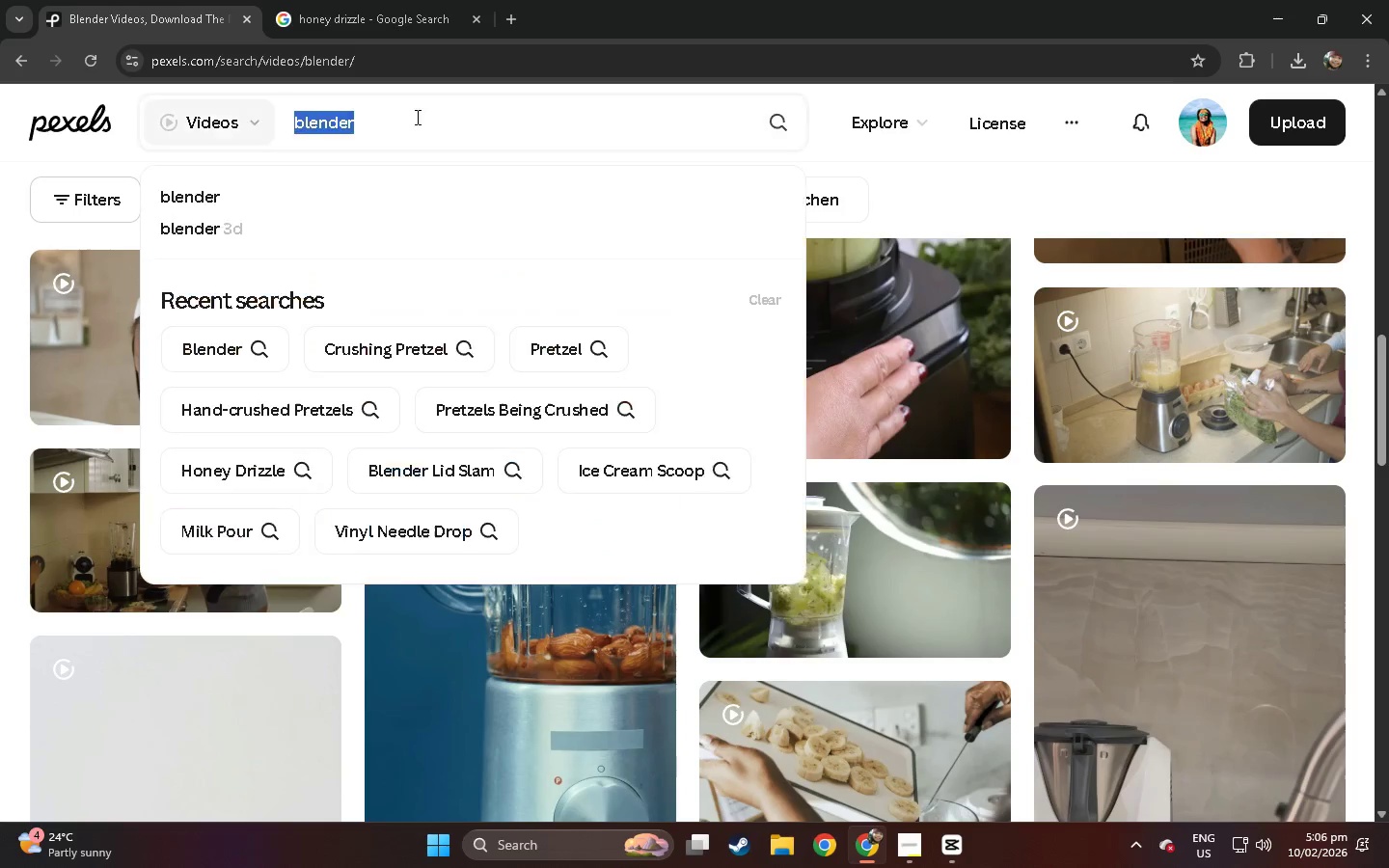 
double_click([416, 117])
 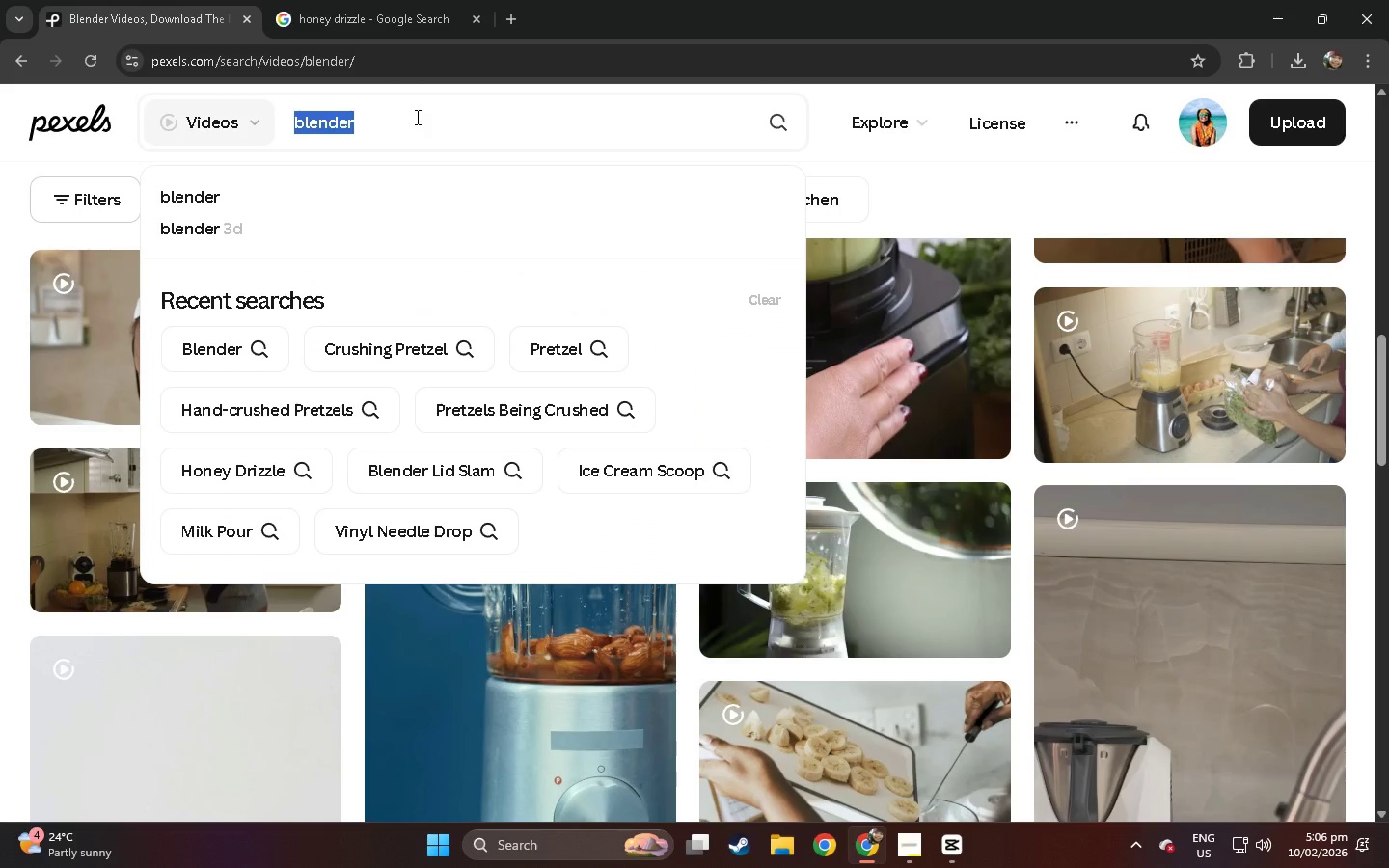 
key(Backspace)
 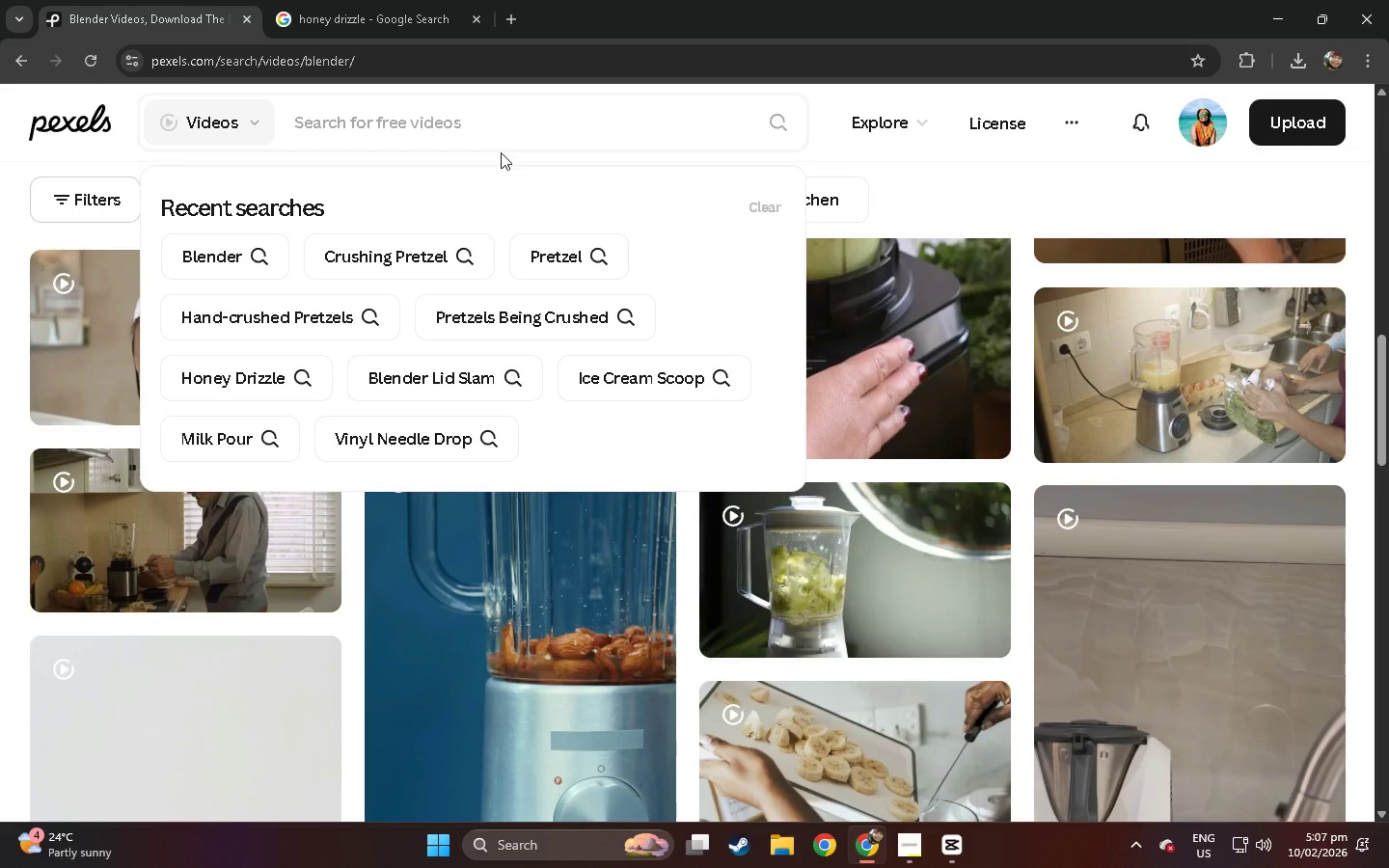 
wait(41.69)
 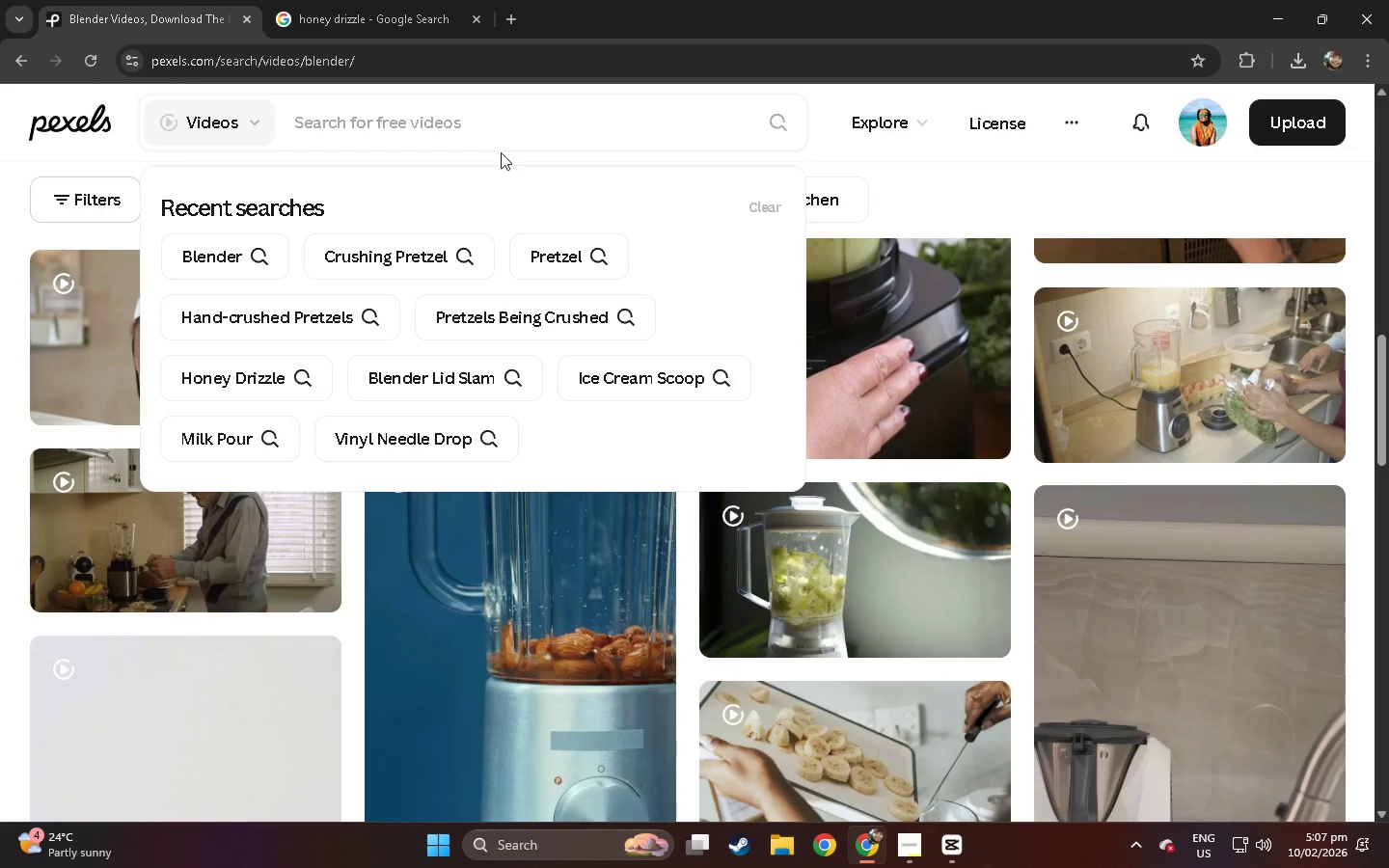 
left_click([0, 387])
 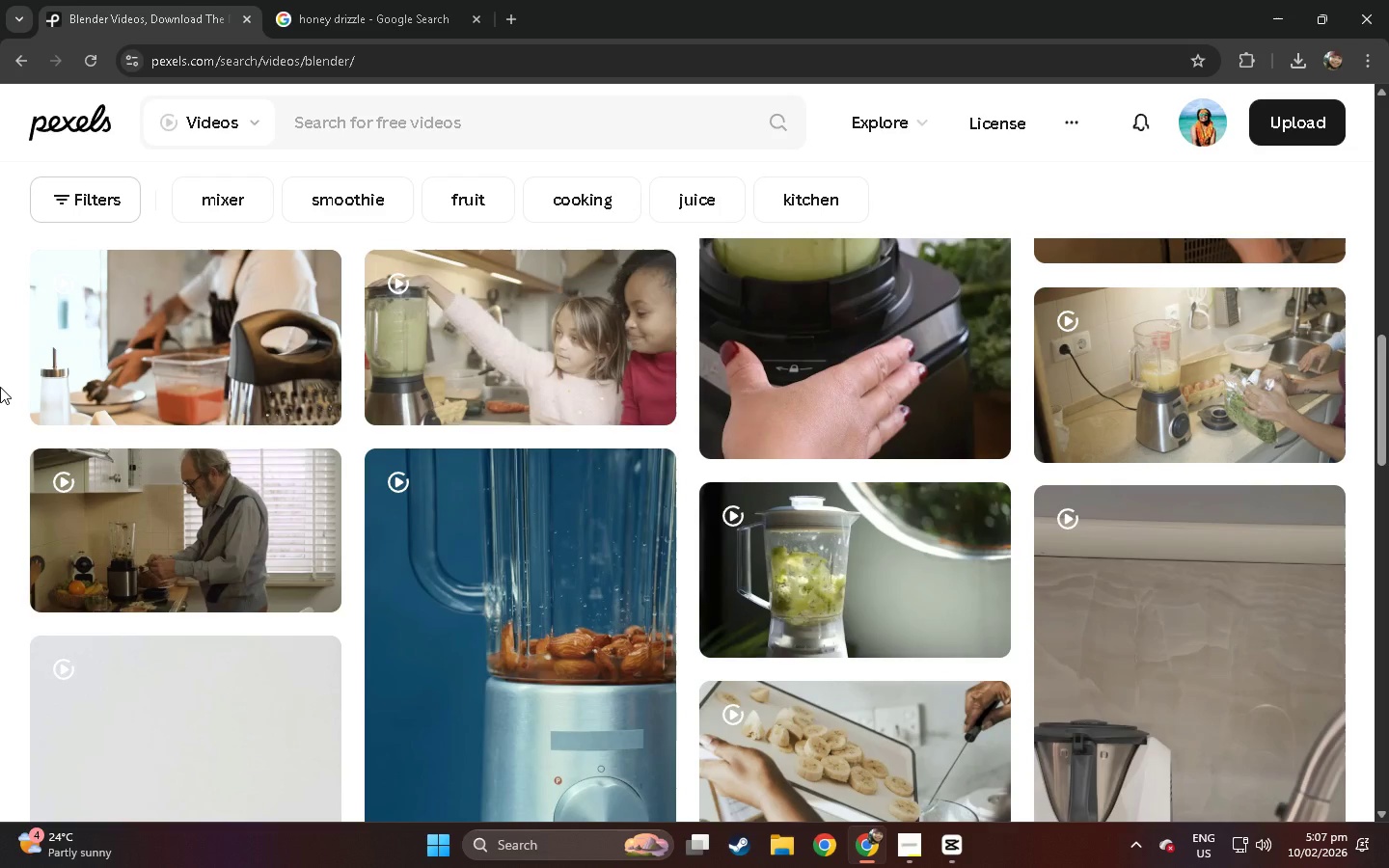 
scroll: coordinate [346, 545], scroll_direction: up, amount: 17.0
 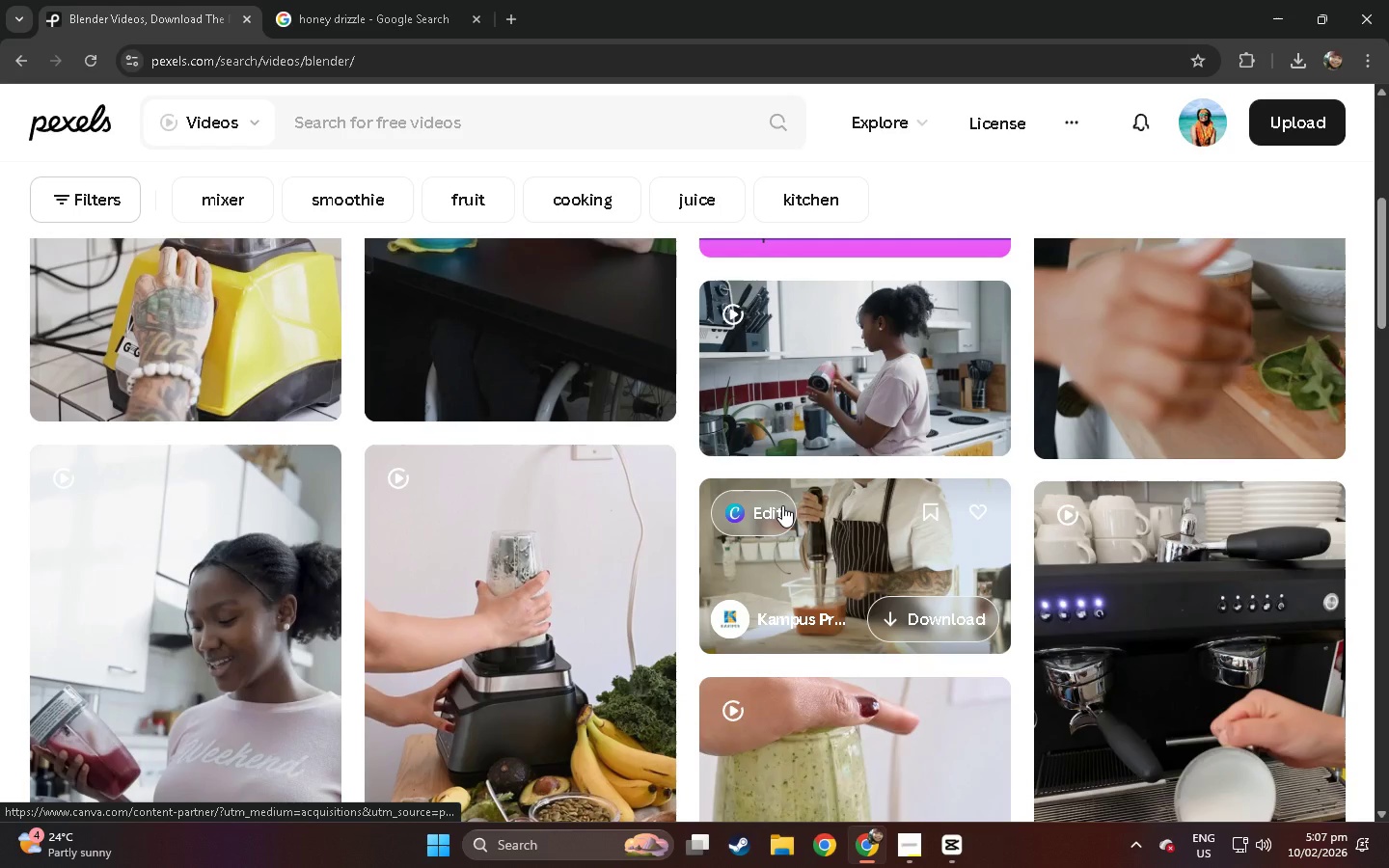 
wait(5.22)
 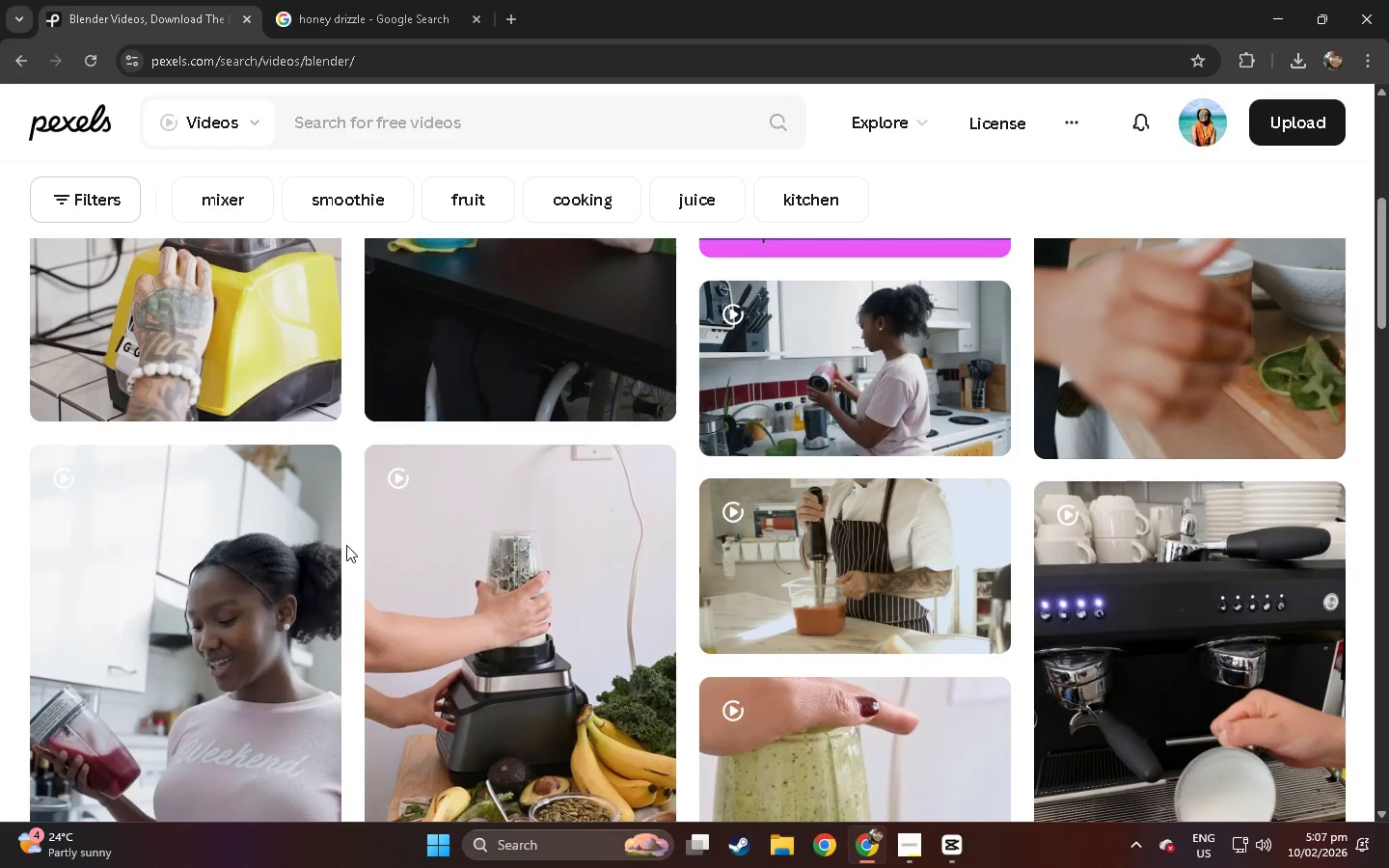 
scroll: coordinate [598, 319], scroll_direction: up, amount: 17.0
 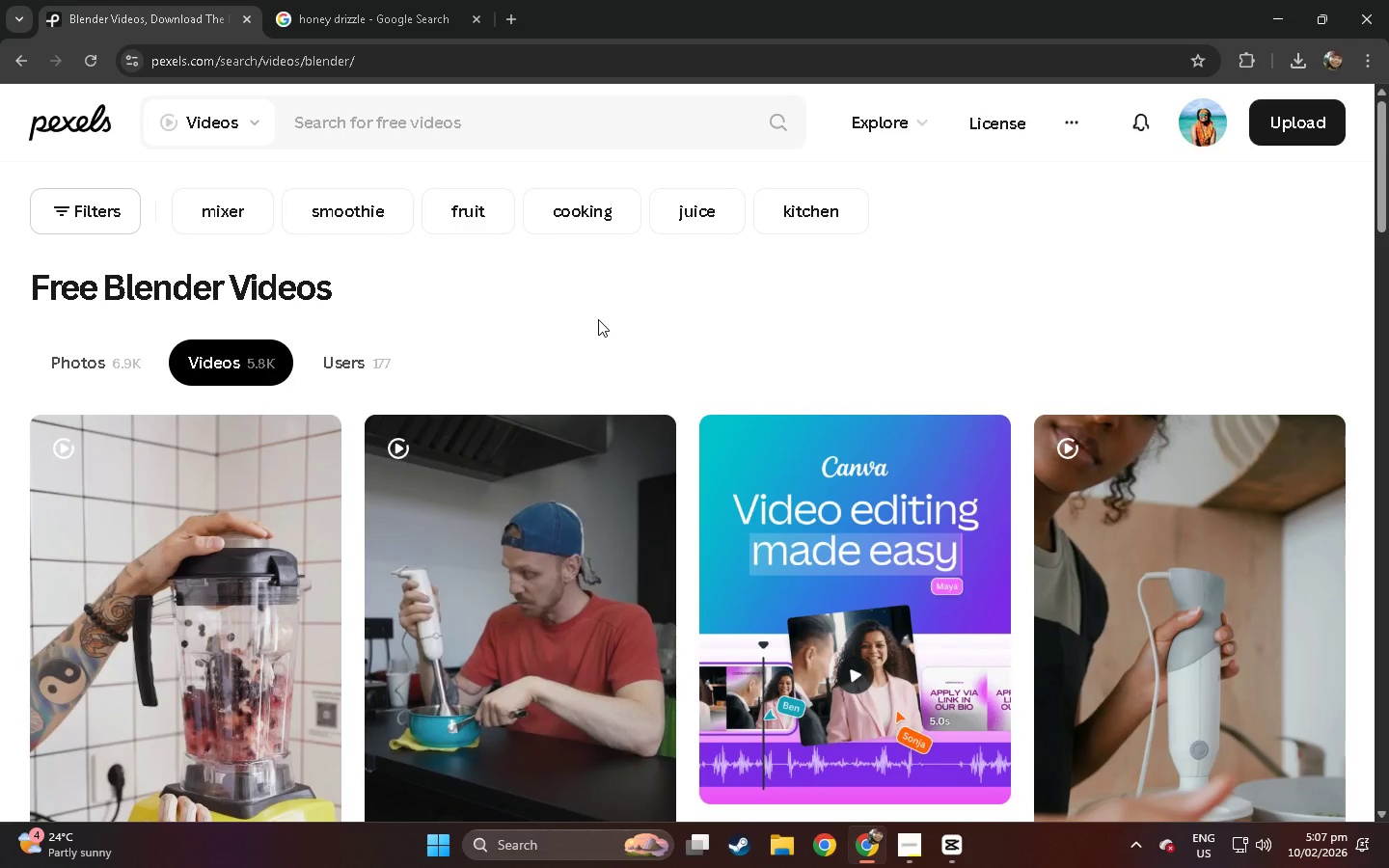 
scroll: coordinate [798, 485], scroll_direction: down, amount: 18.0
 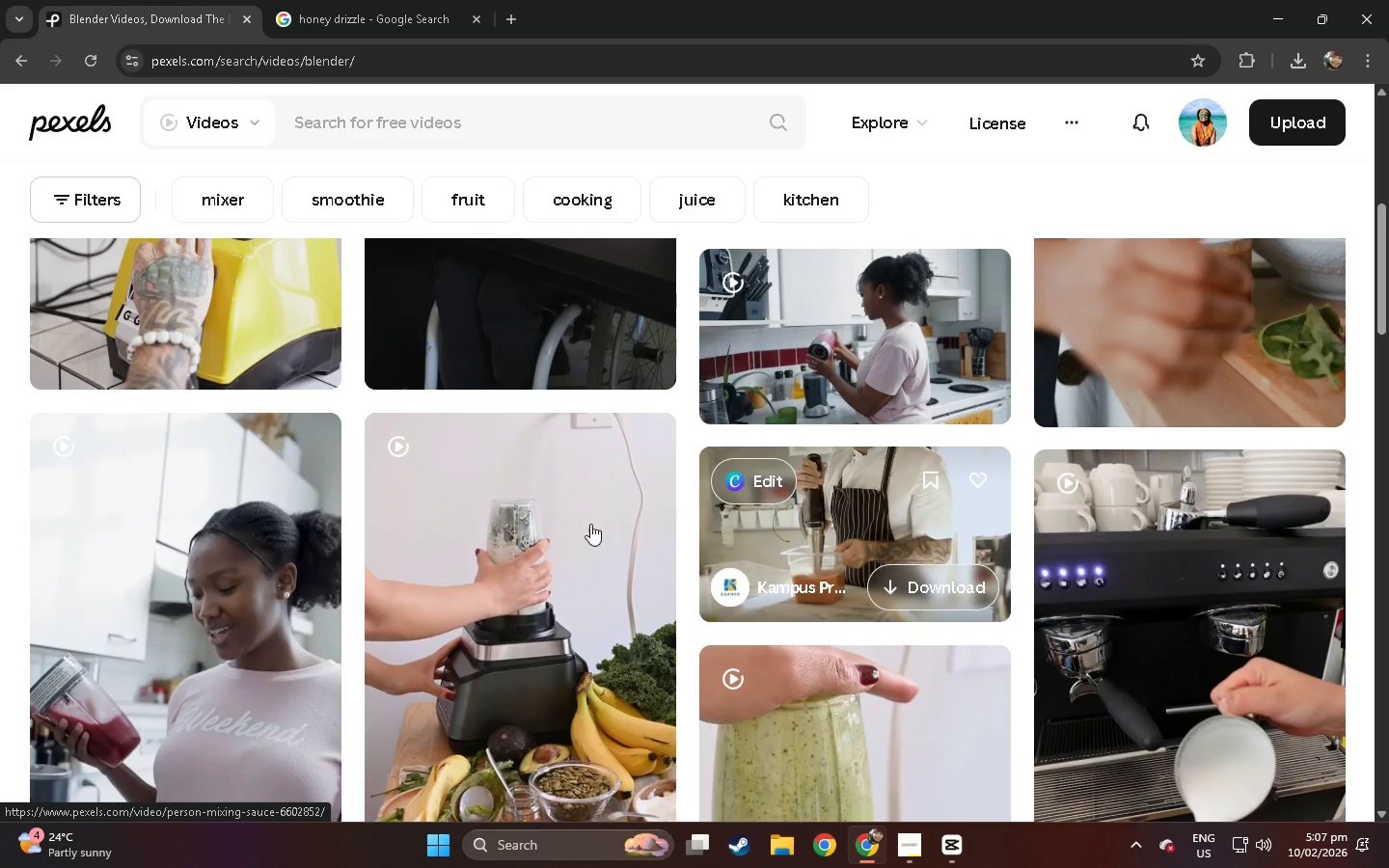 
scroll: coordinate [458, 537], scroll_direction: down, amount: 3.0
 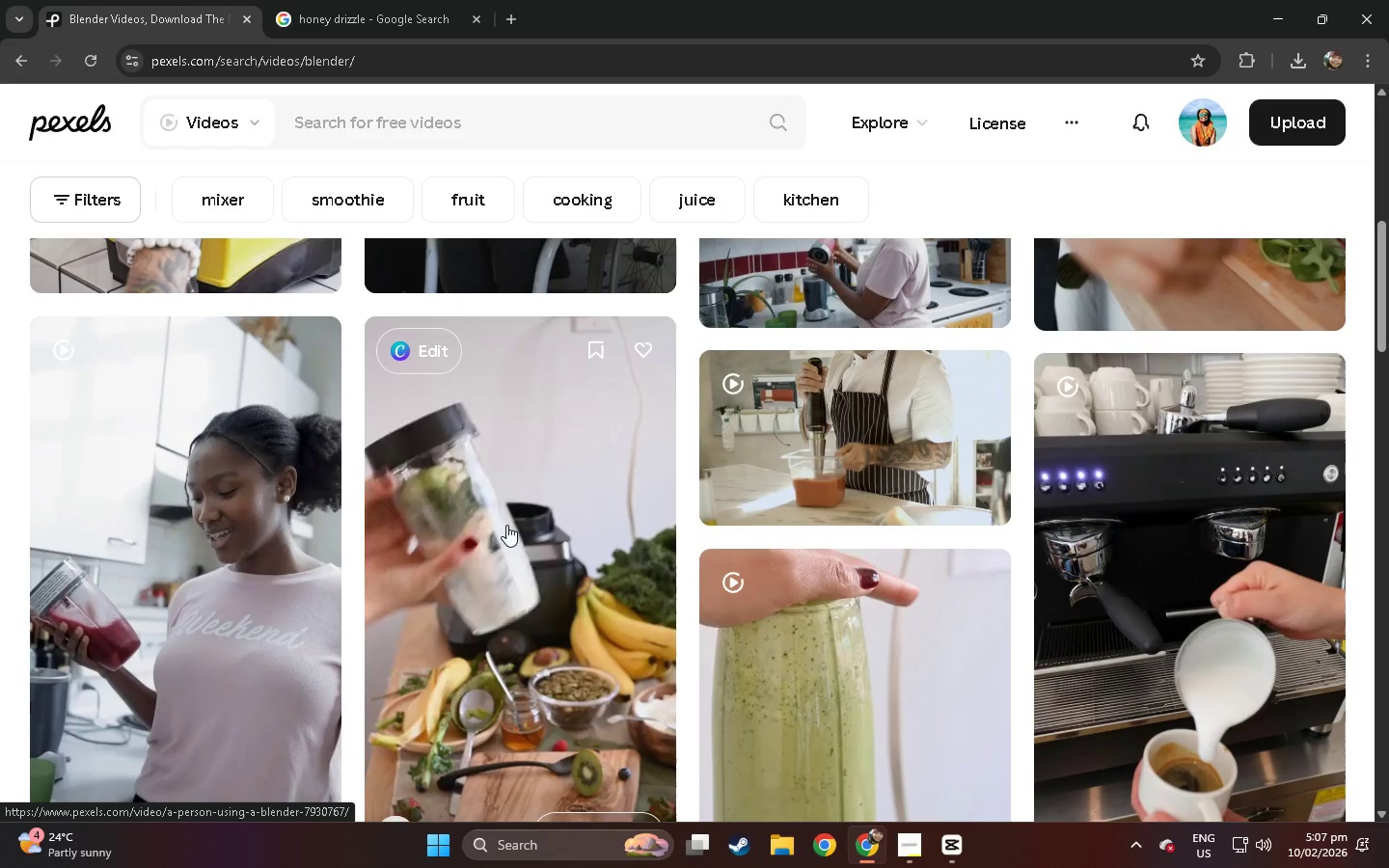 
left_click([528, 525])
 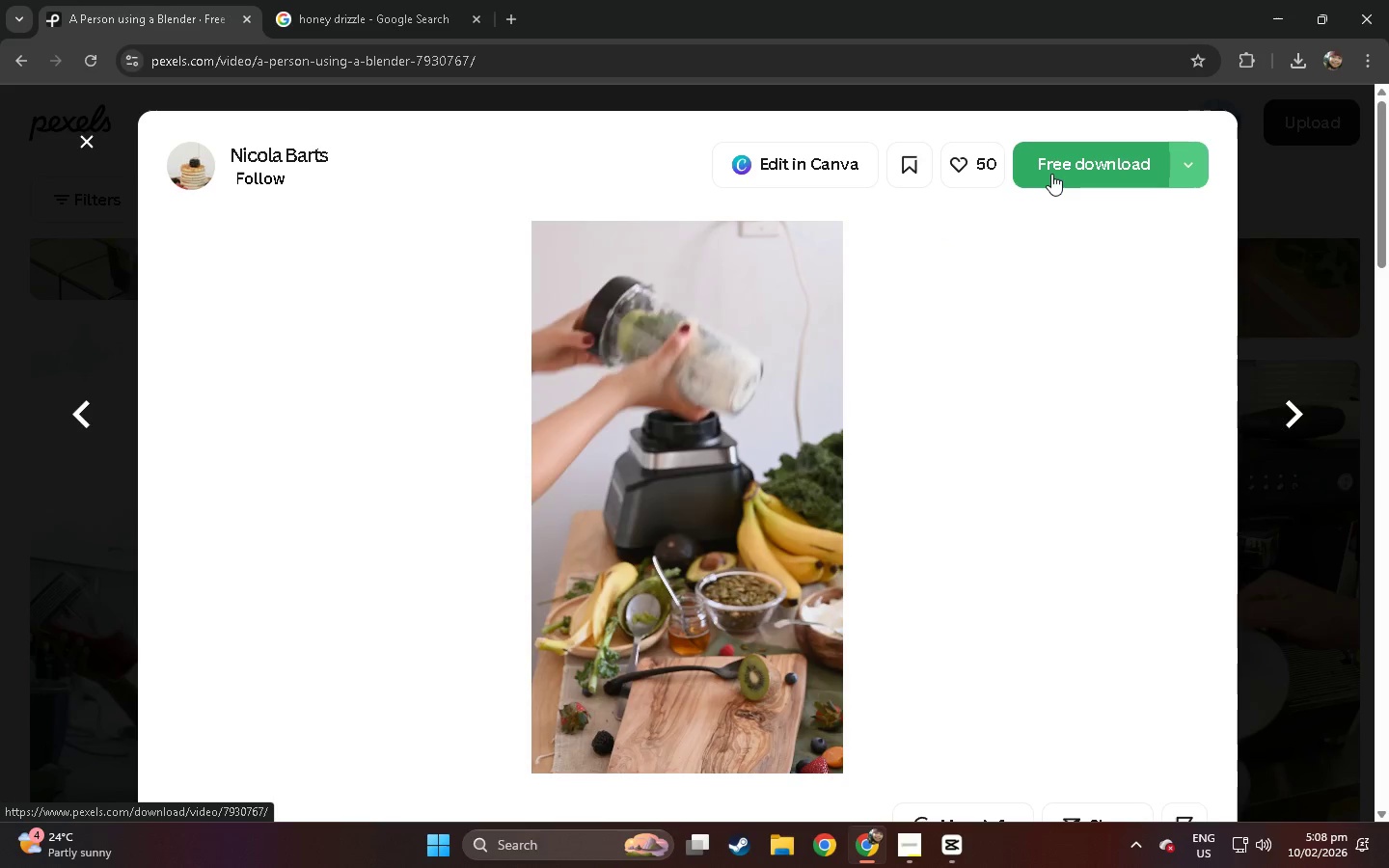 
wait(16.51)
 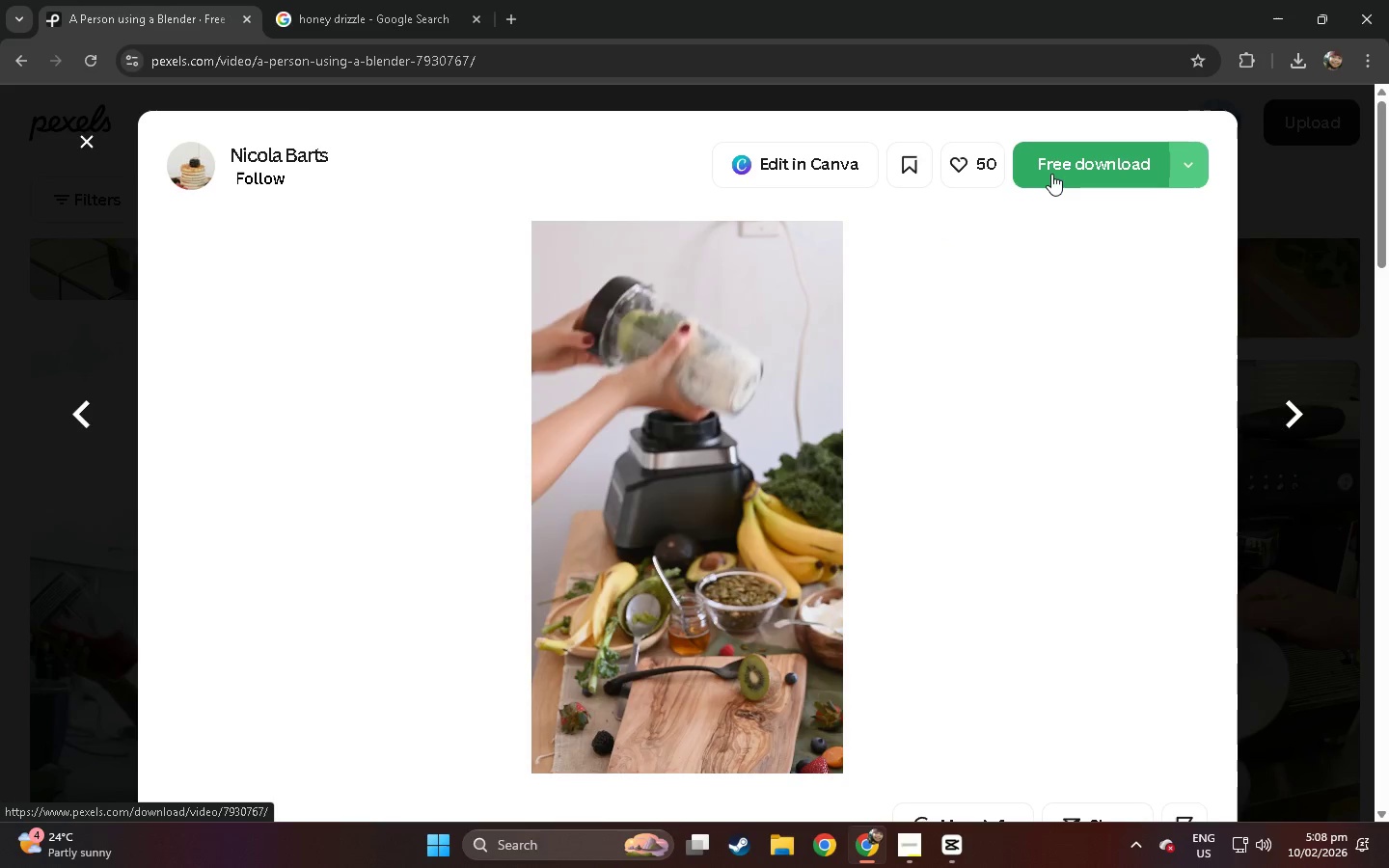 
left_click([1059, 164])
 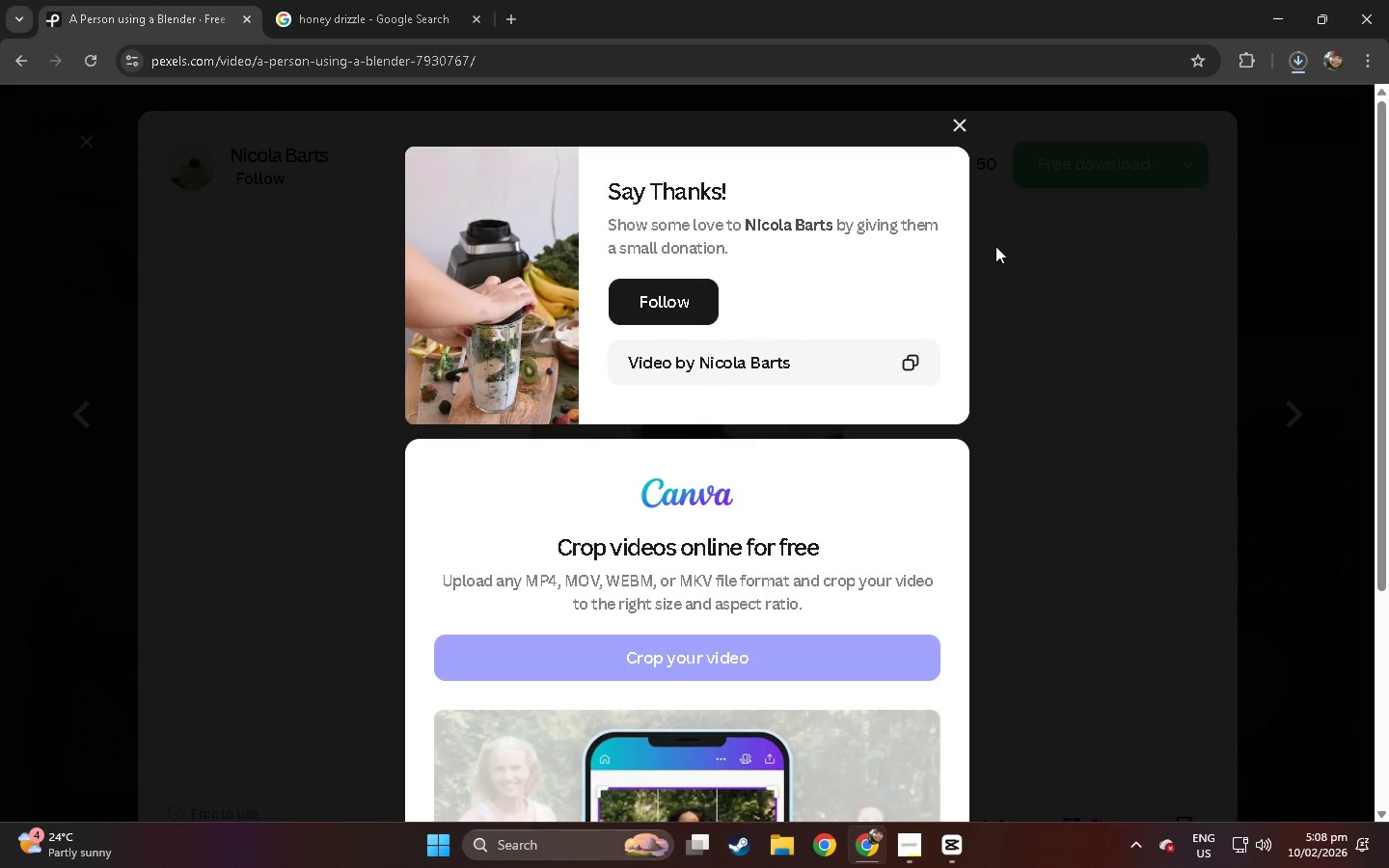 
left_click([963, 127])
 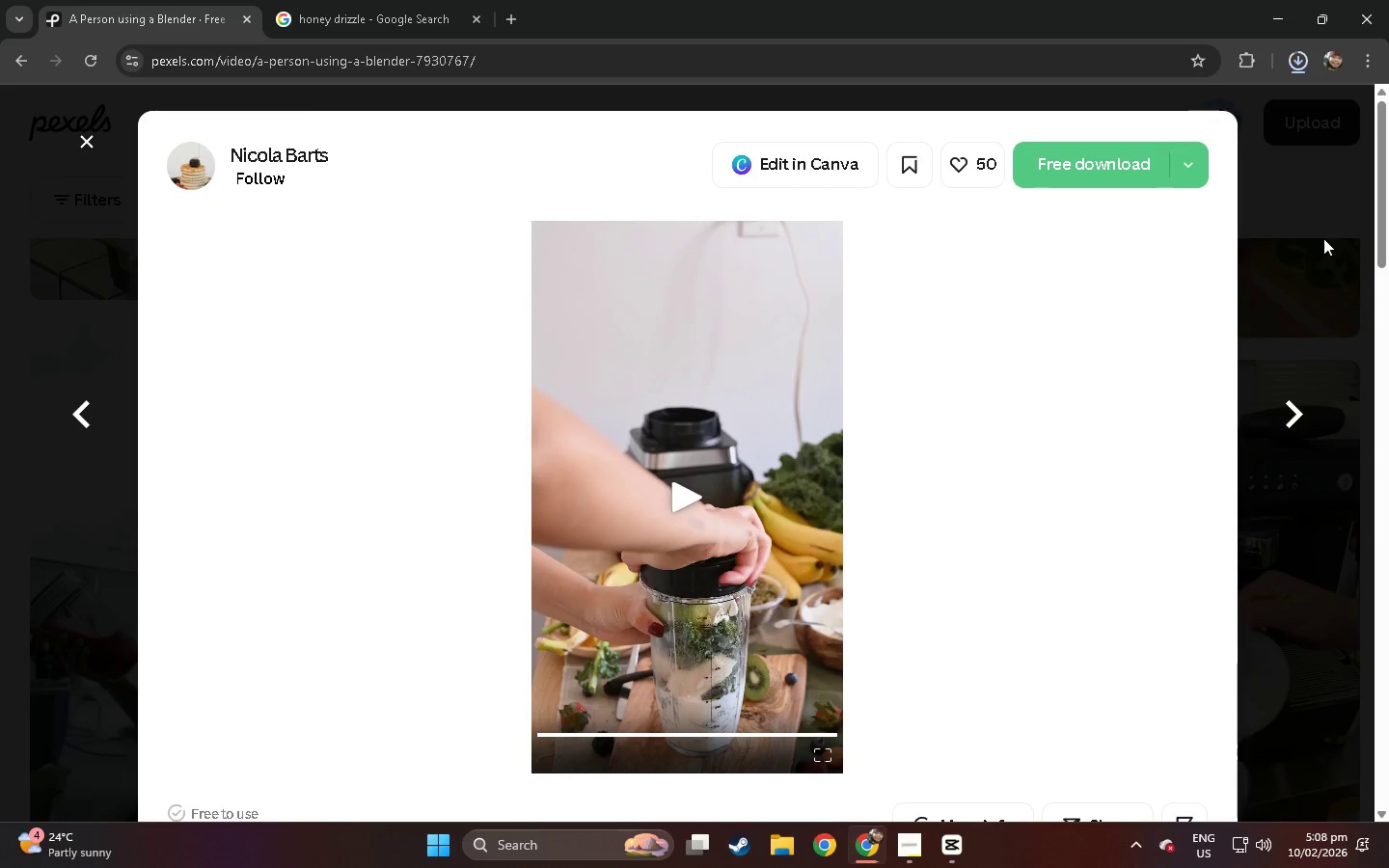 
left_click([1323, 238])
 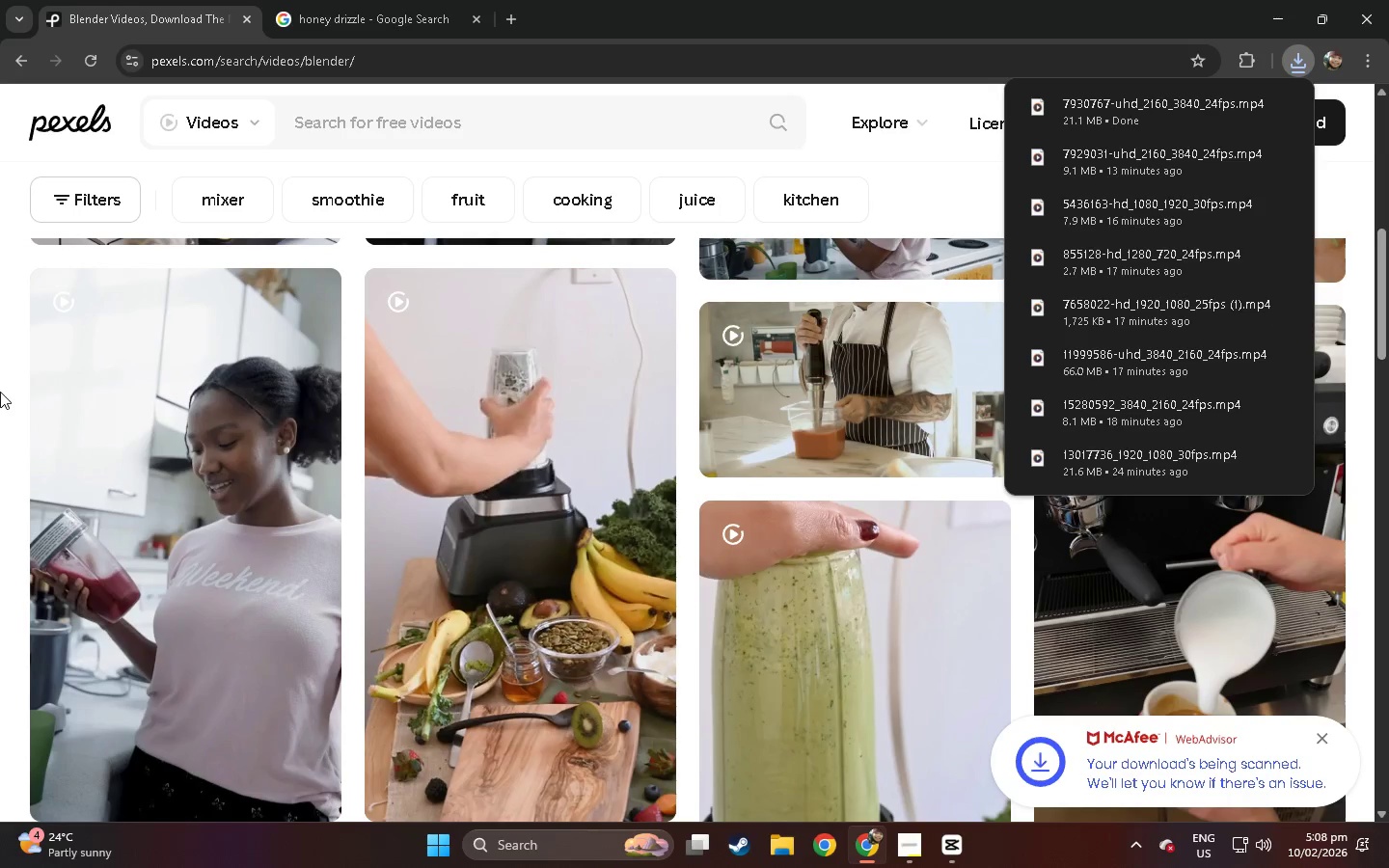 
left_click([0, 392])
 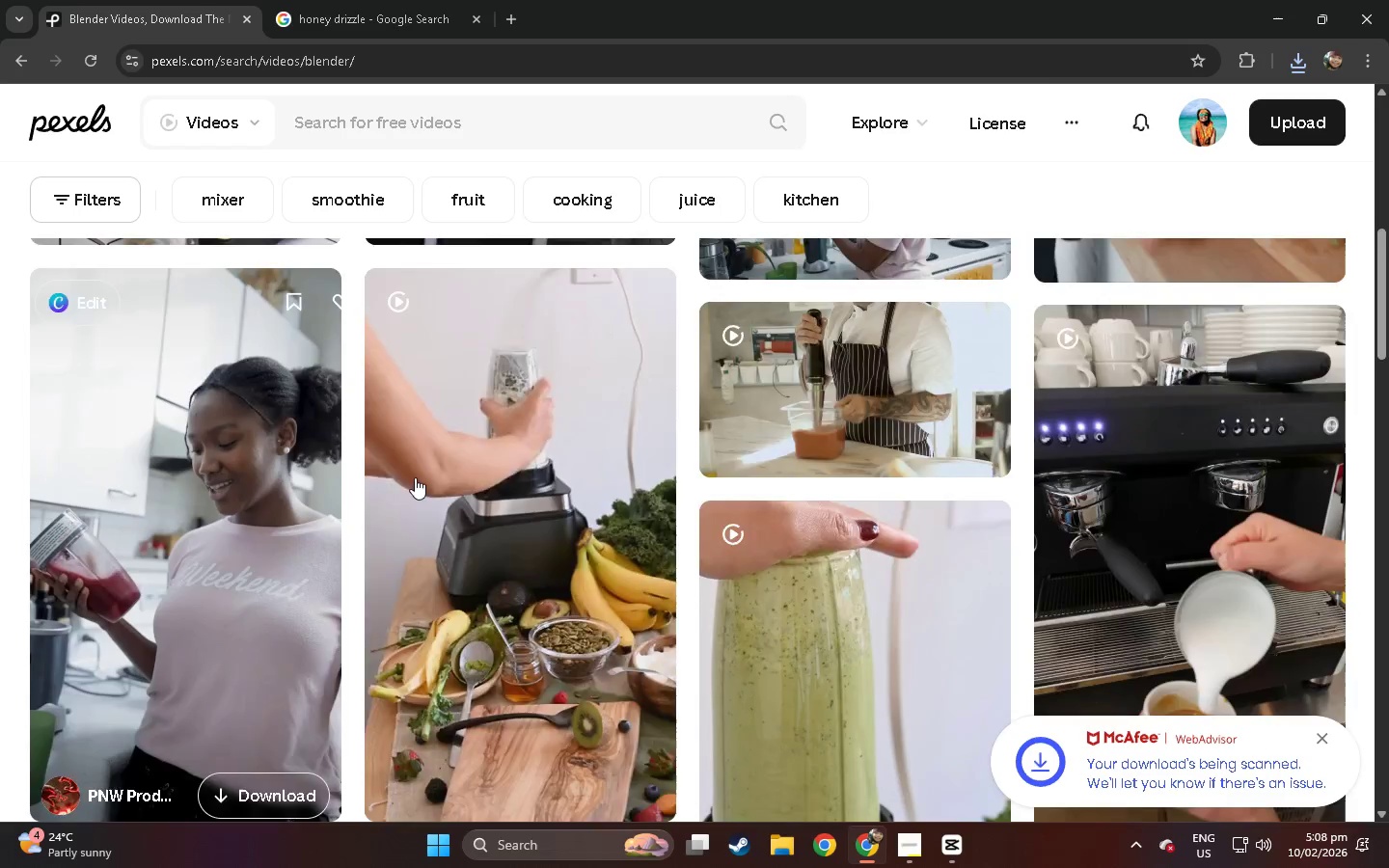 
scroll: coordinate [645, 476], scroll_direction: down, amount: 14.0
 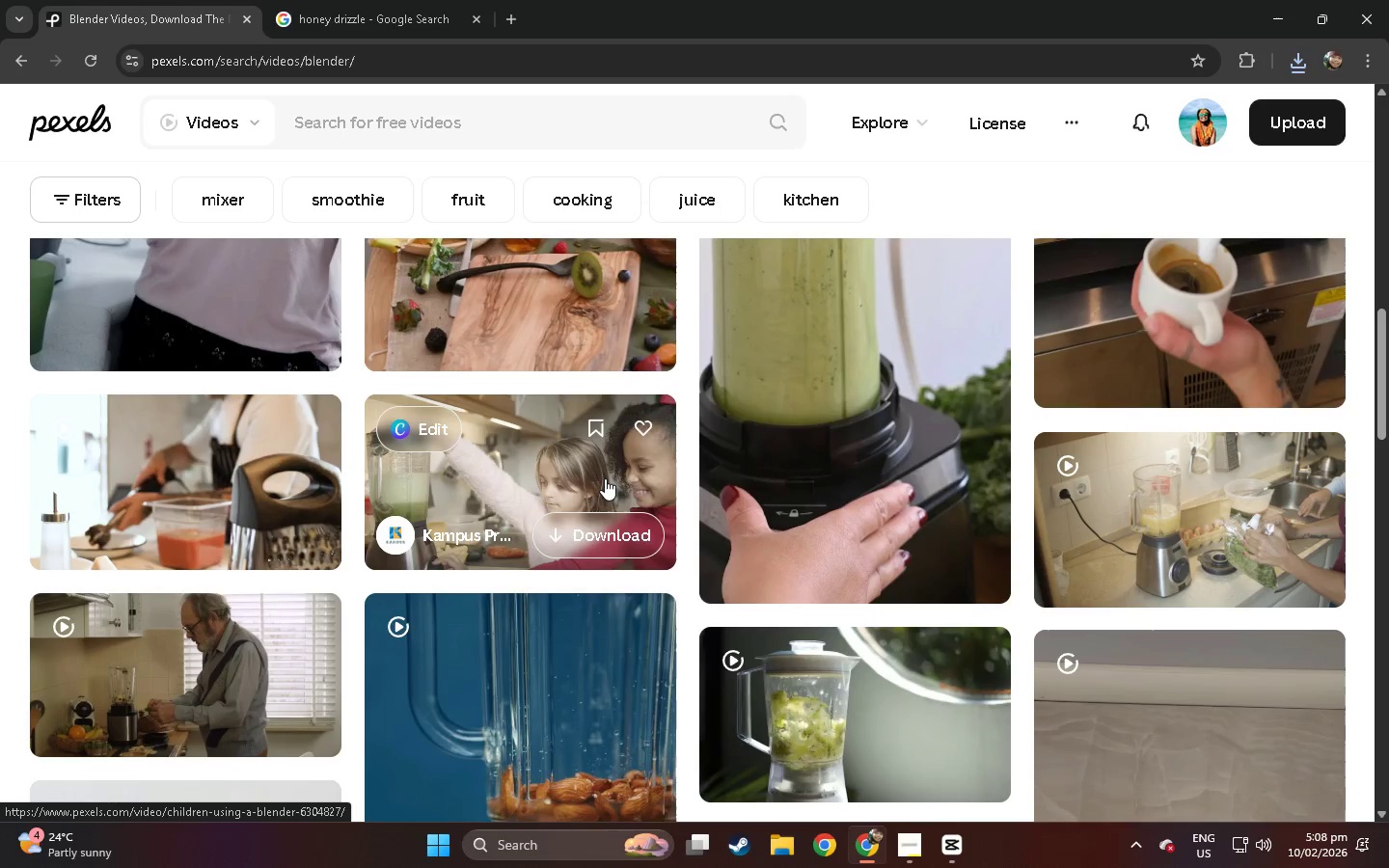 
scroll: coordinate [605, 478], scroll_direction: up, amount: 4.0
 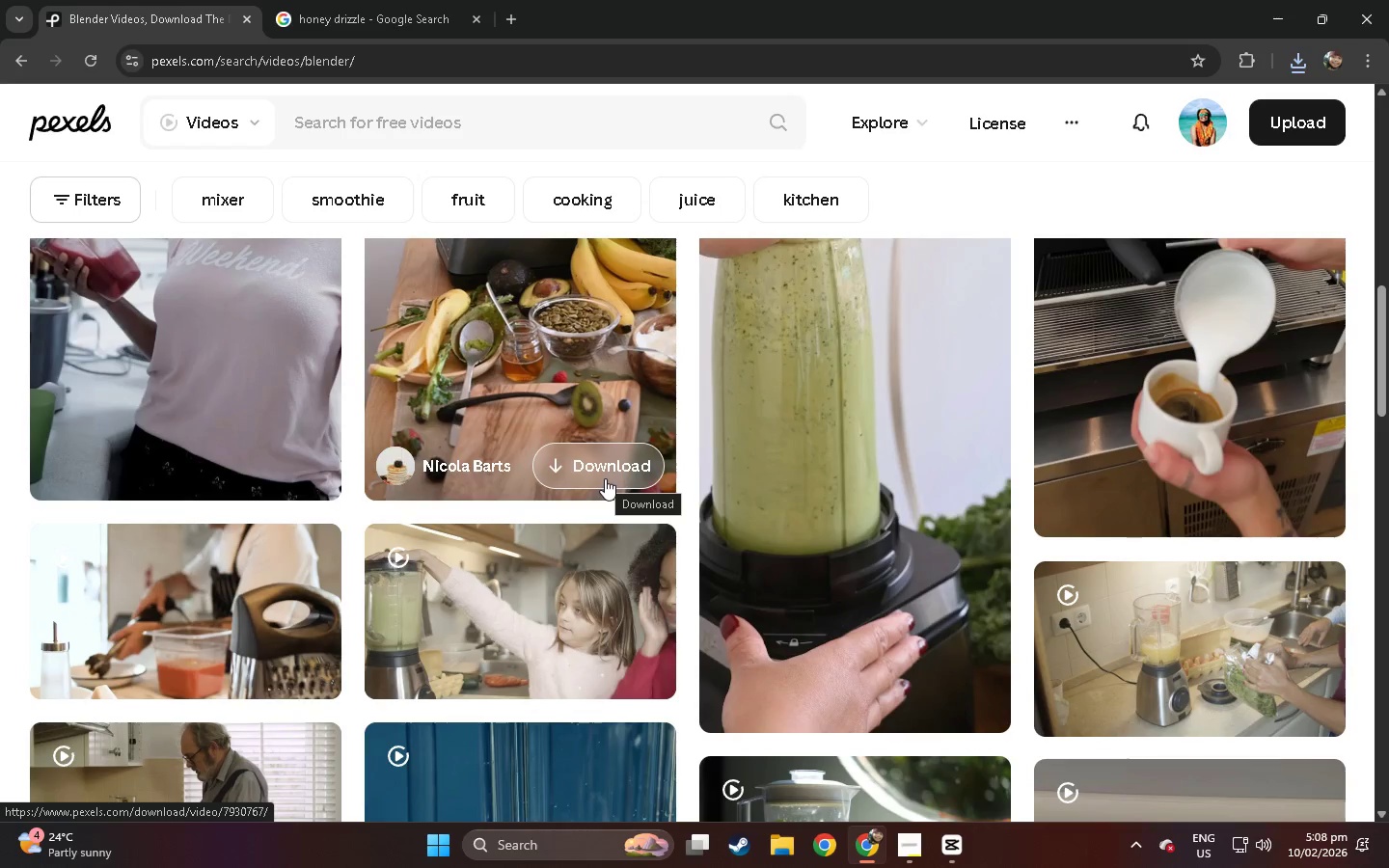 
wait(19.51)
 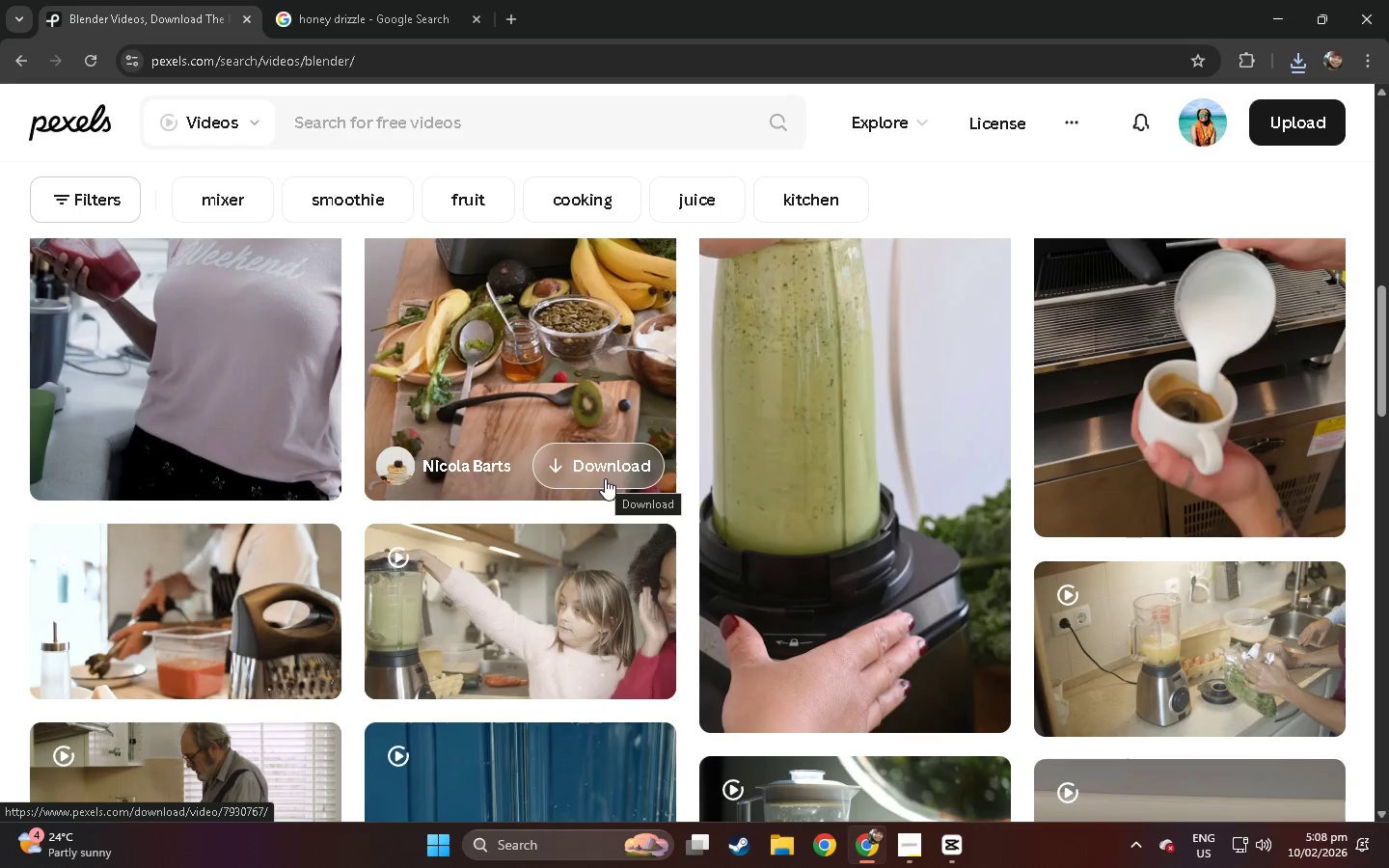 
left_click([395, 112])
 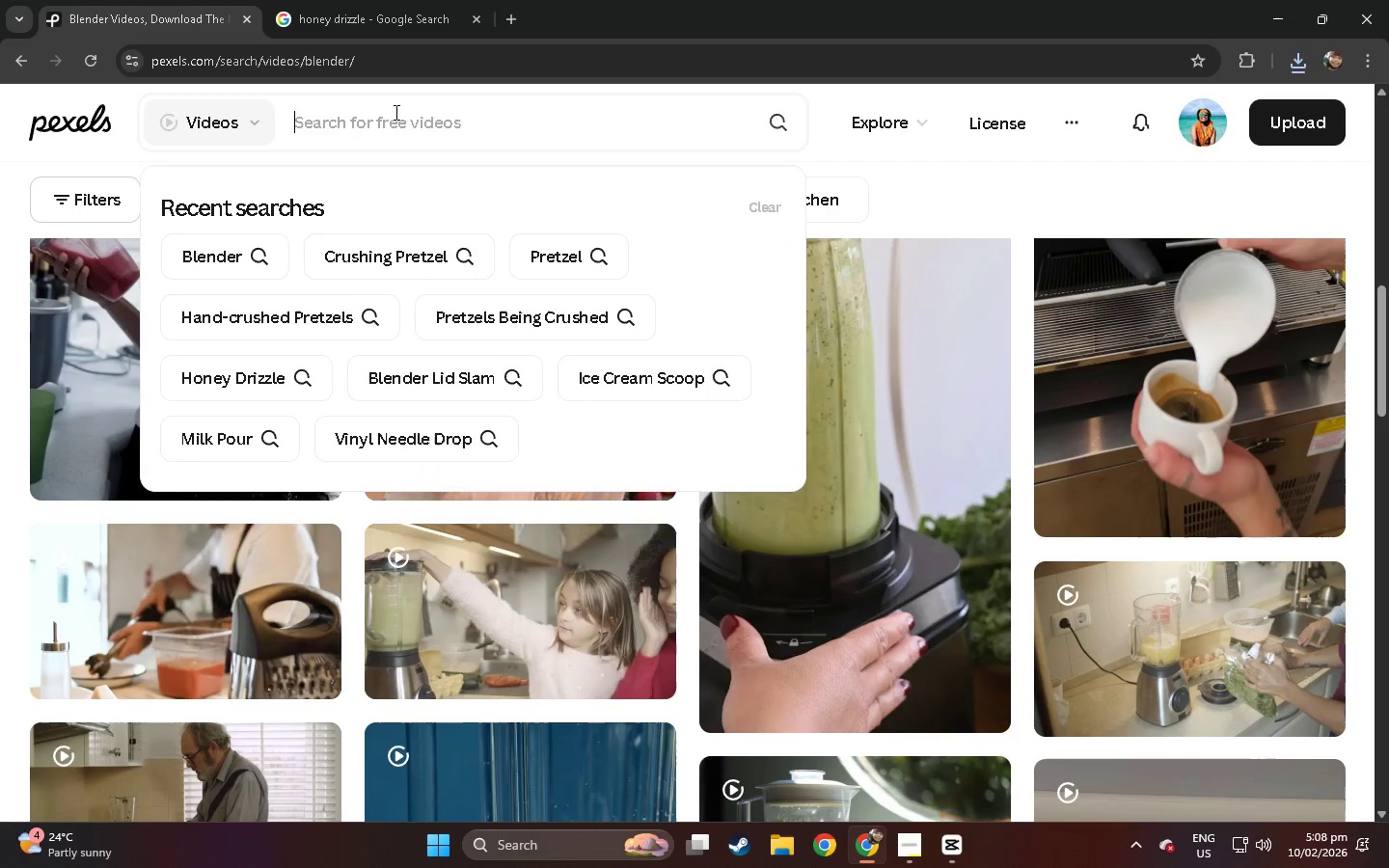 
type(honey )
key(Backspace)
 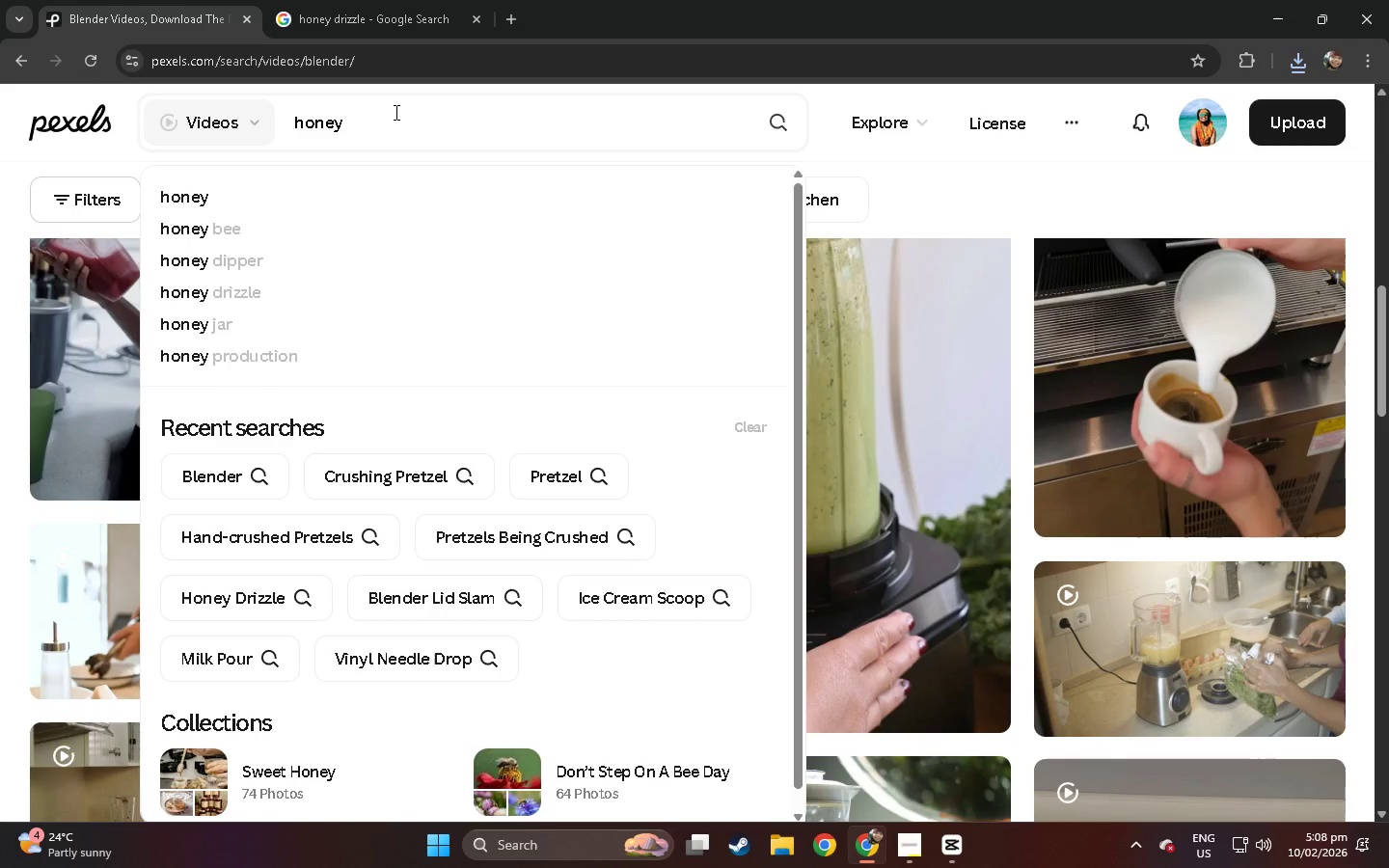 
type(comb pieces bra)
key(Backspace)
type(eaking)
 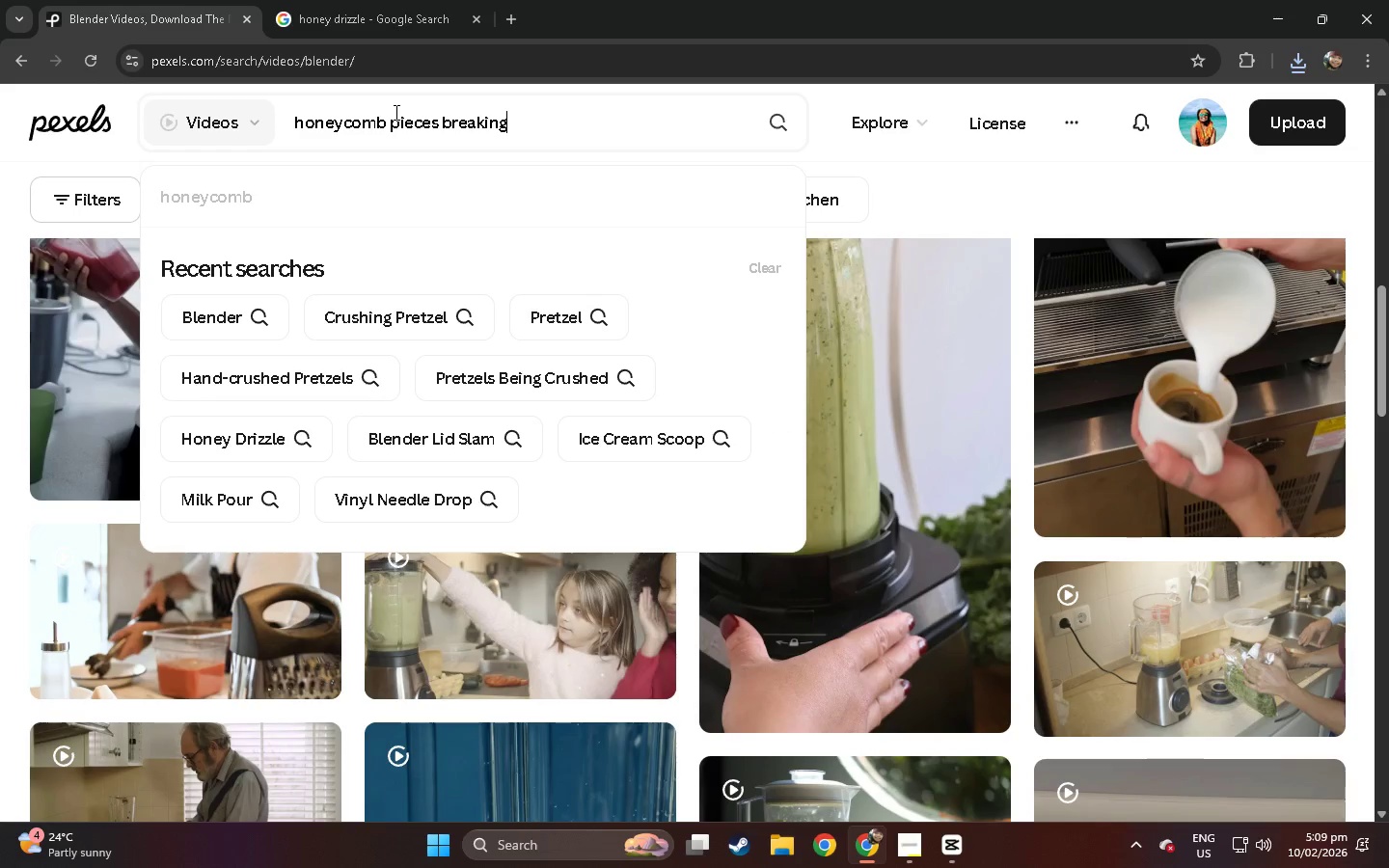 
key(Enter)
 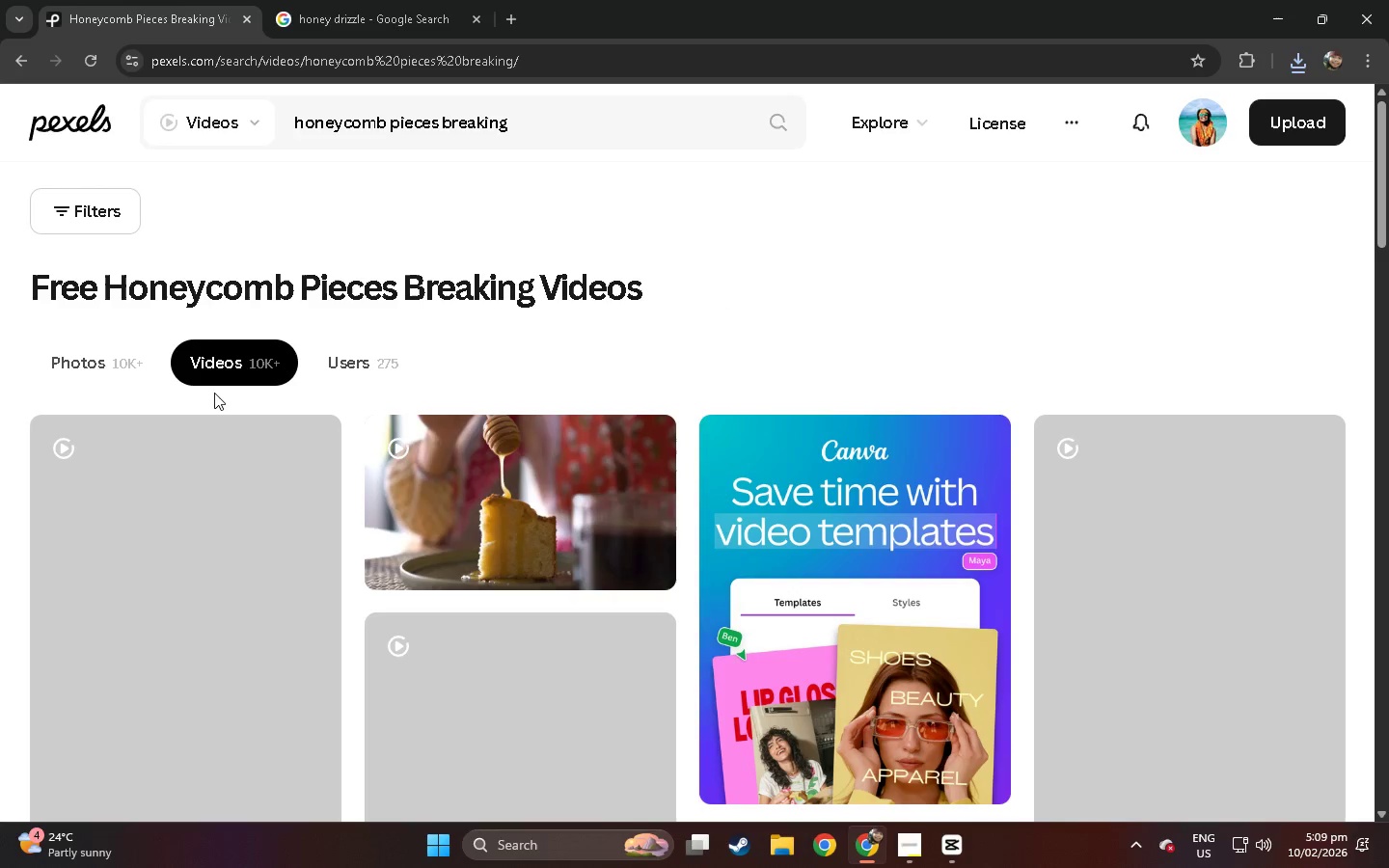 
wait(6.08)
 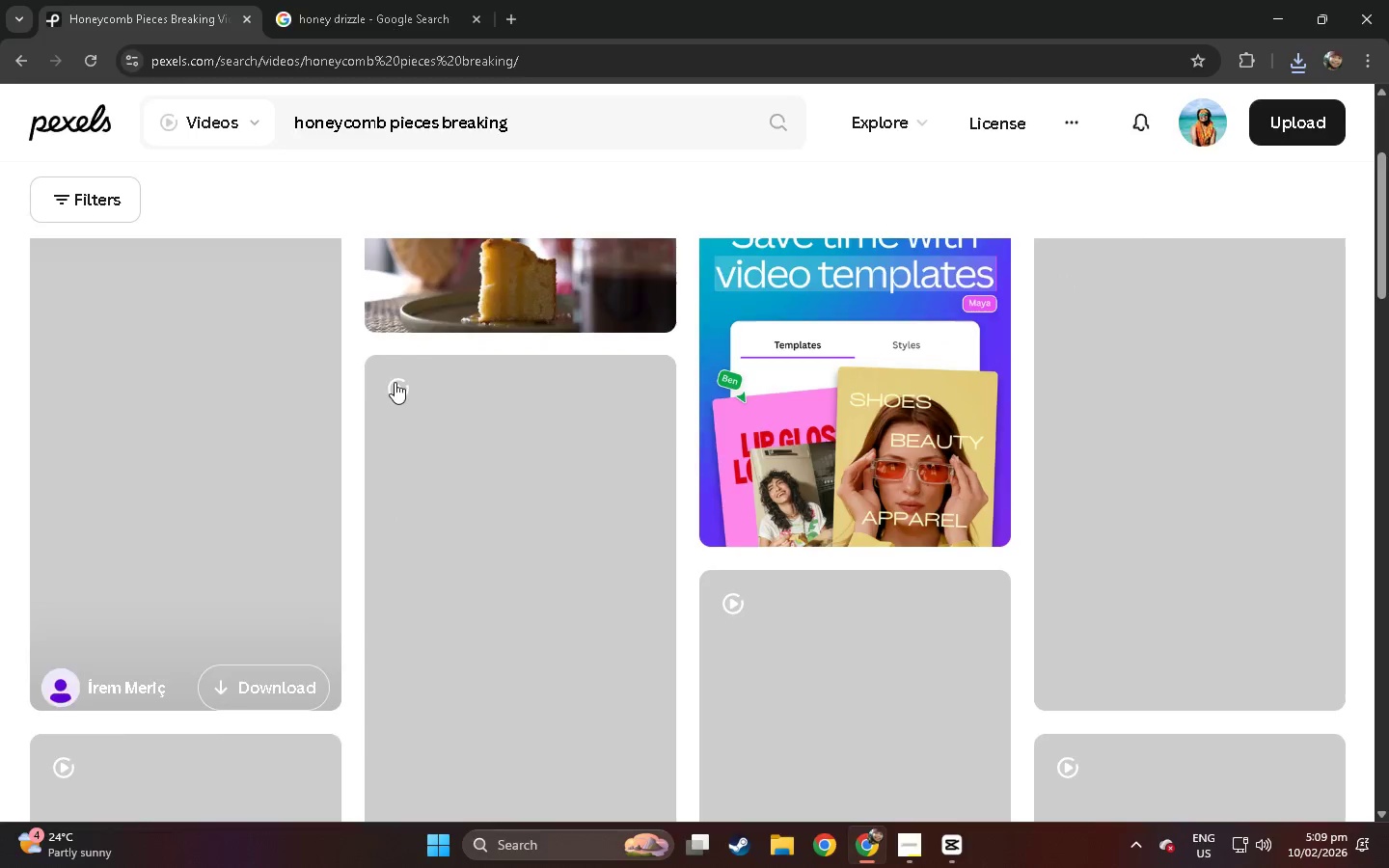 
key(Alt+AltLeft)
 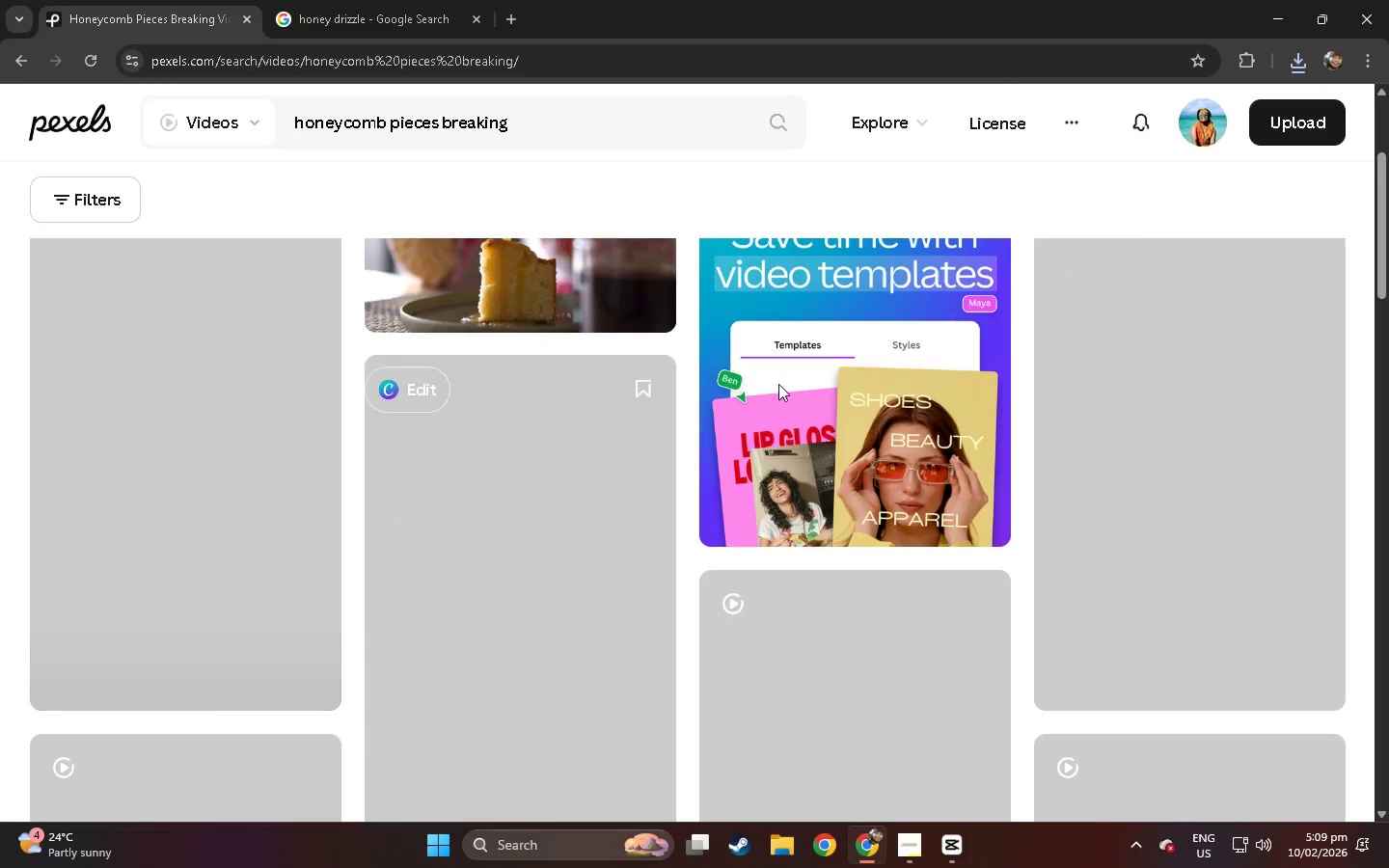 
key(Alt+Tab)
 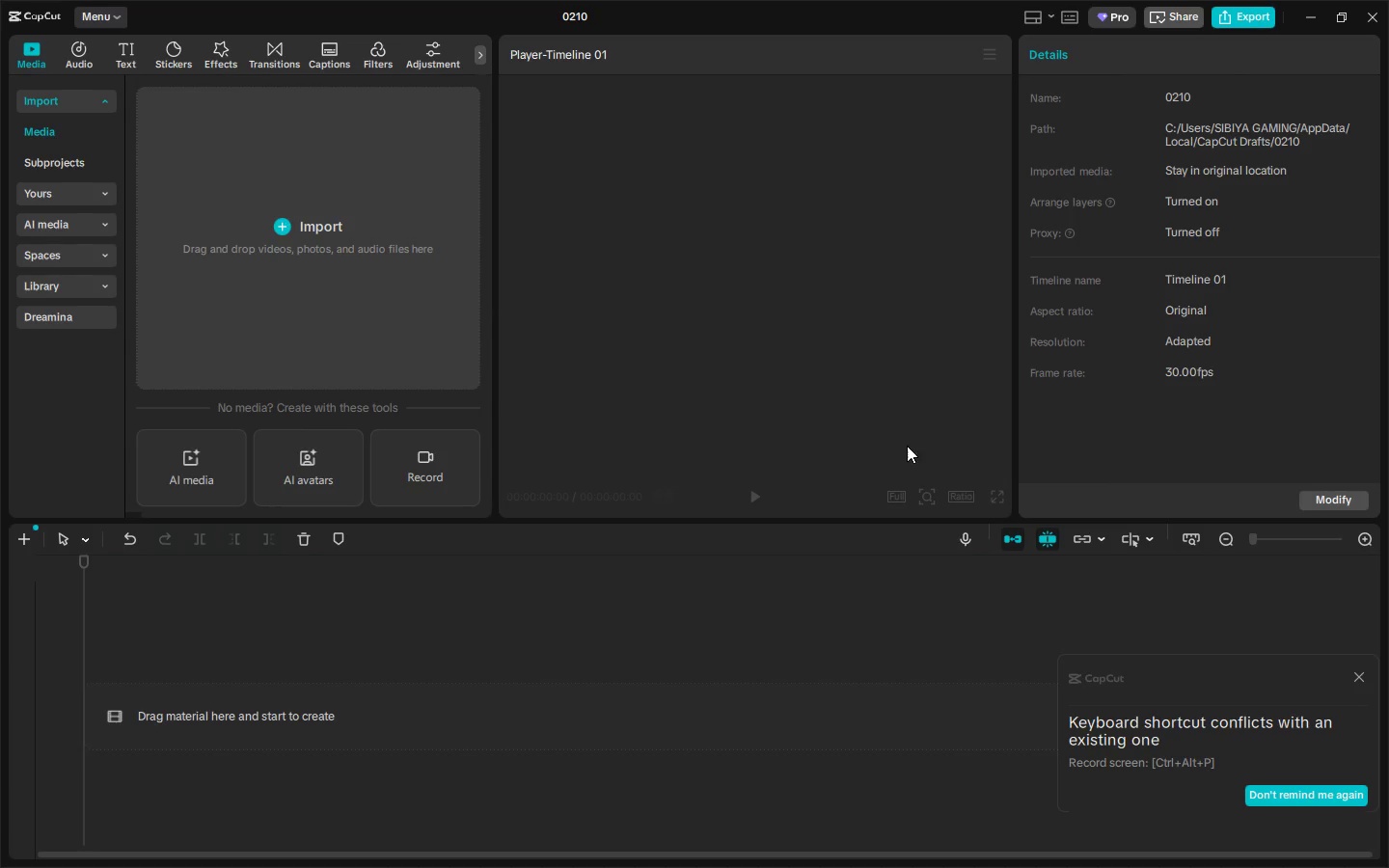 
scroll: coordinate [214, 390], scroll_direction: down, amount: 8.0
 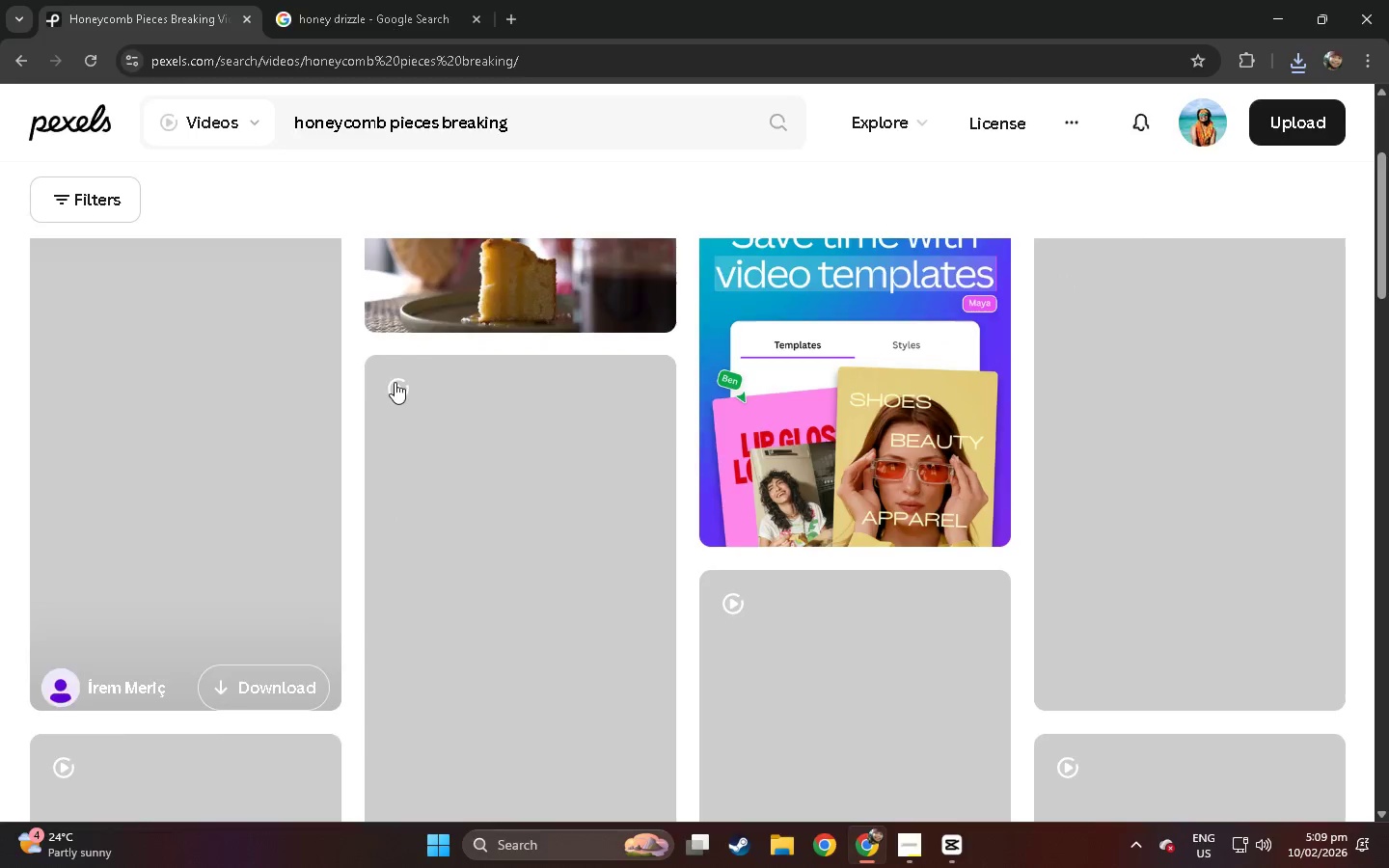 
key(Alt+AltLeft)
 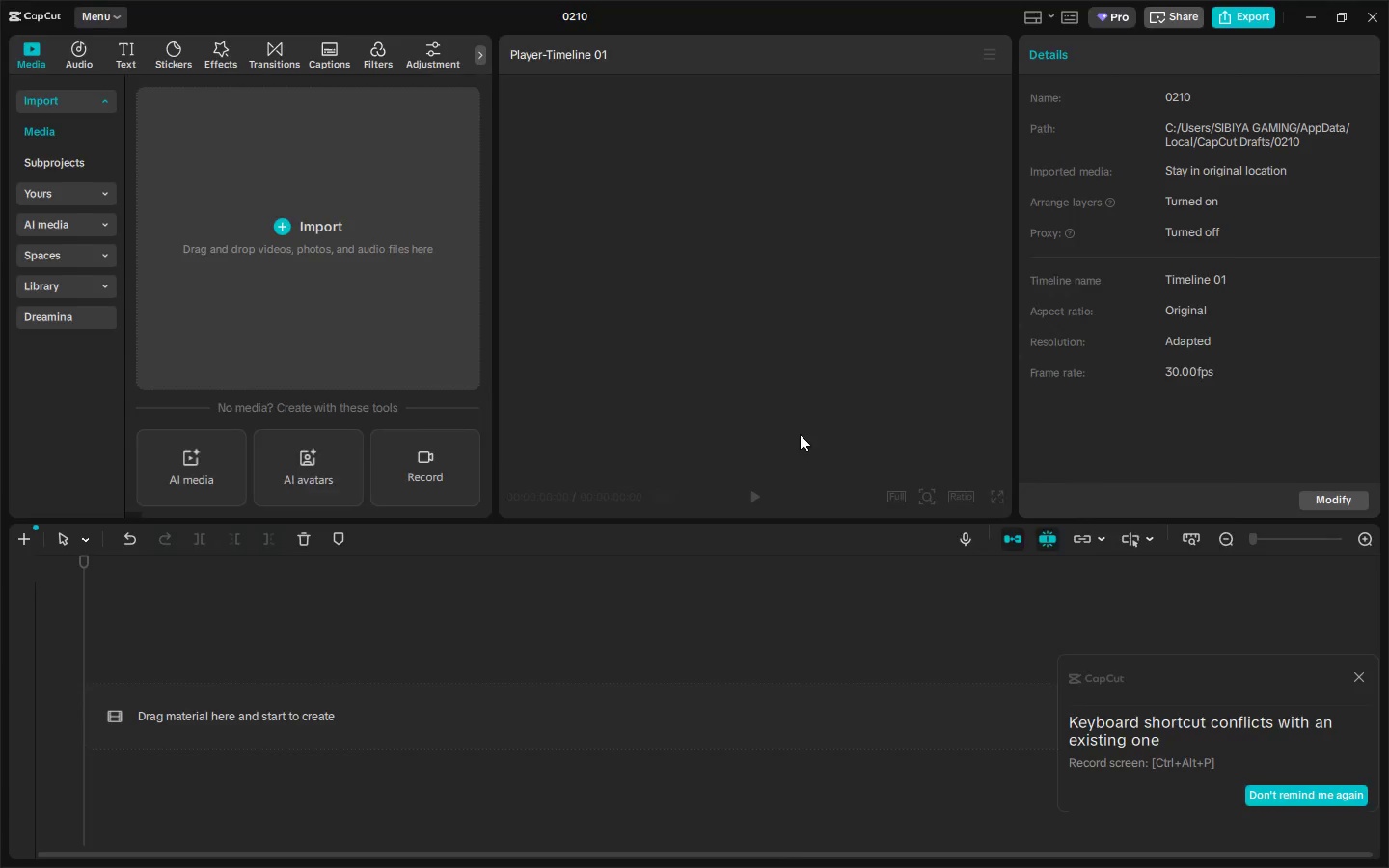 
key(Alt+Tab)
 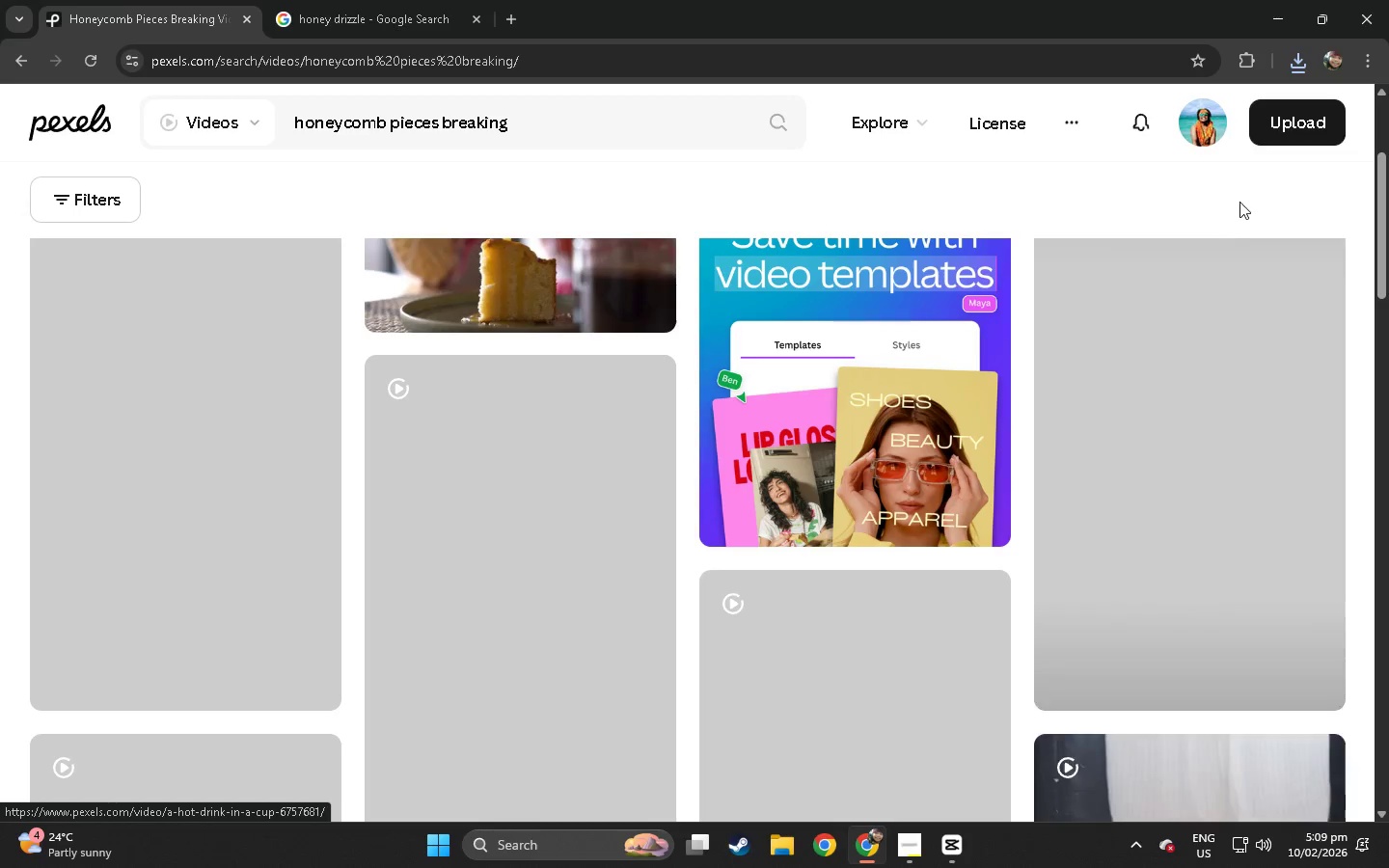 
mouse_move([614, 368])
 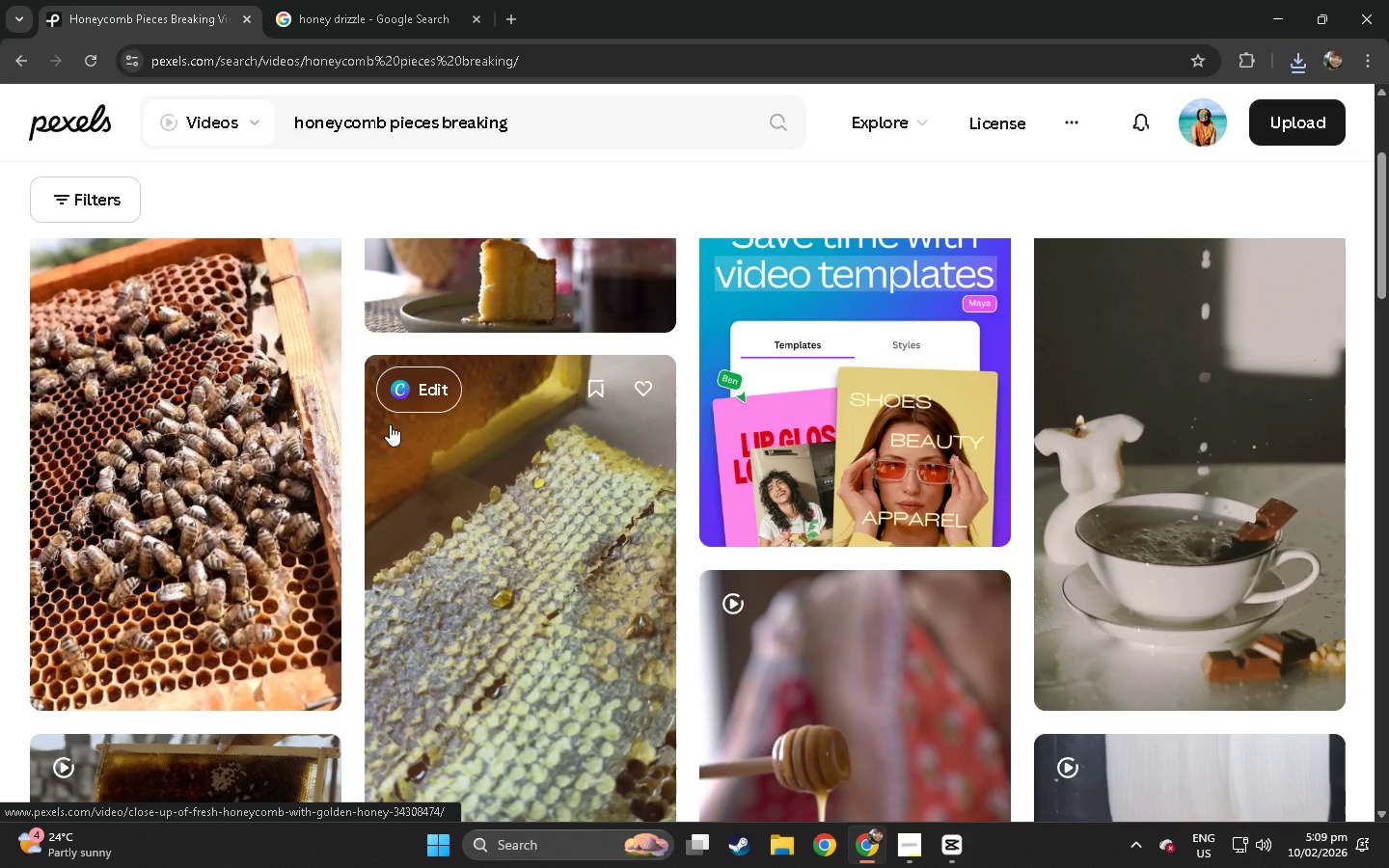 
scroll: coordinate [442, 442], scroll_direction: down, amount: 14.0
 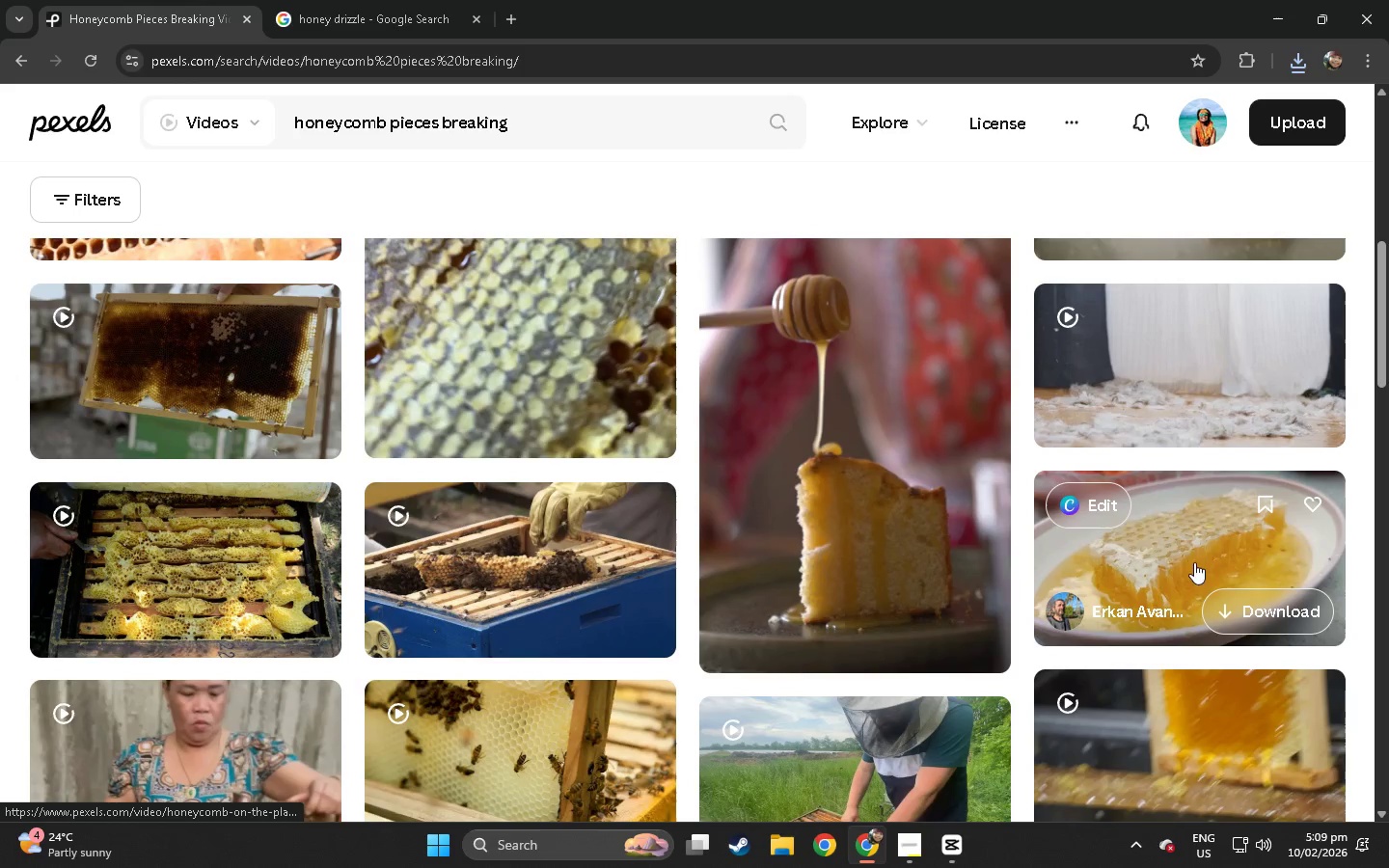 
left_click([1178, 546])
 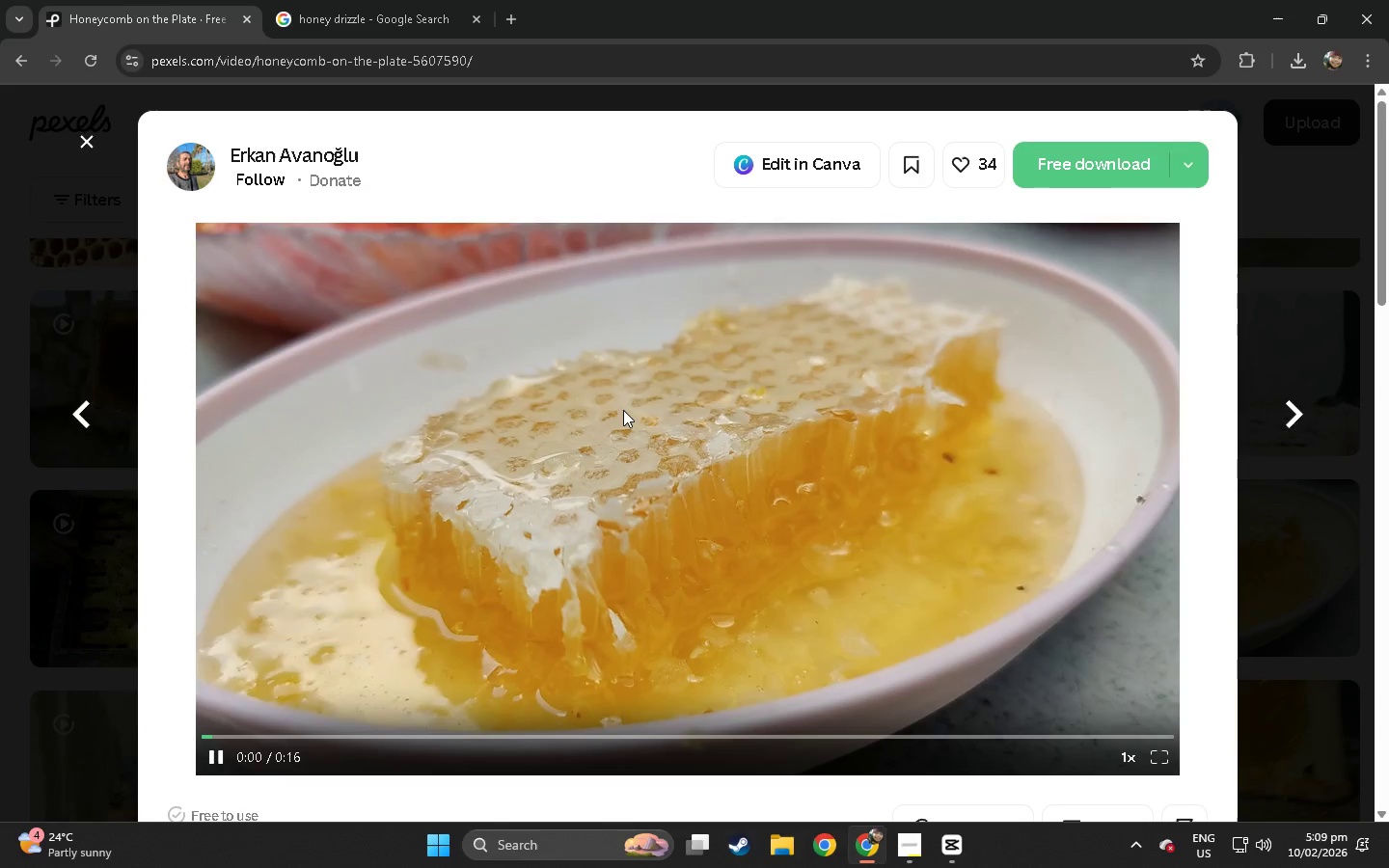 
wait(7.83)
 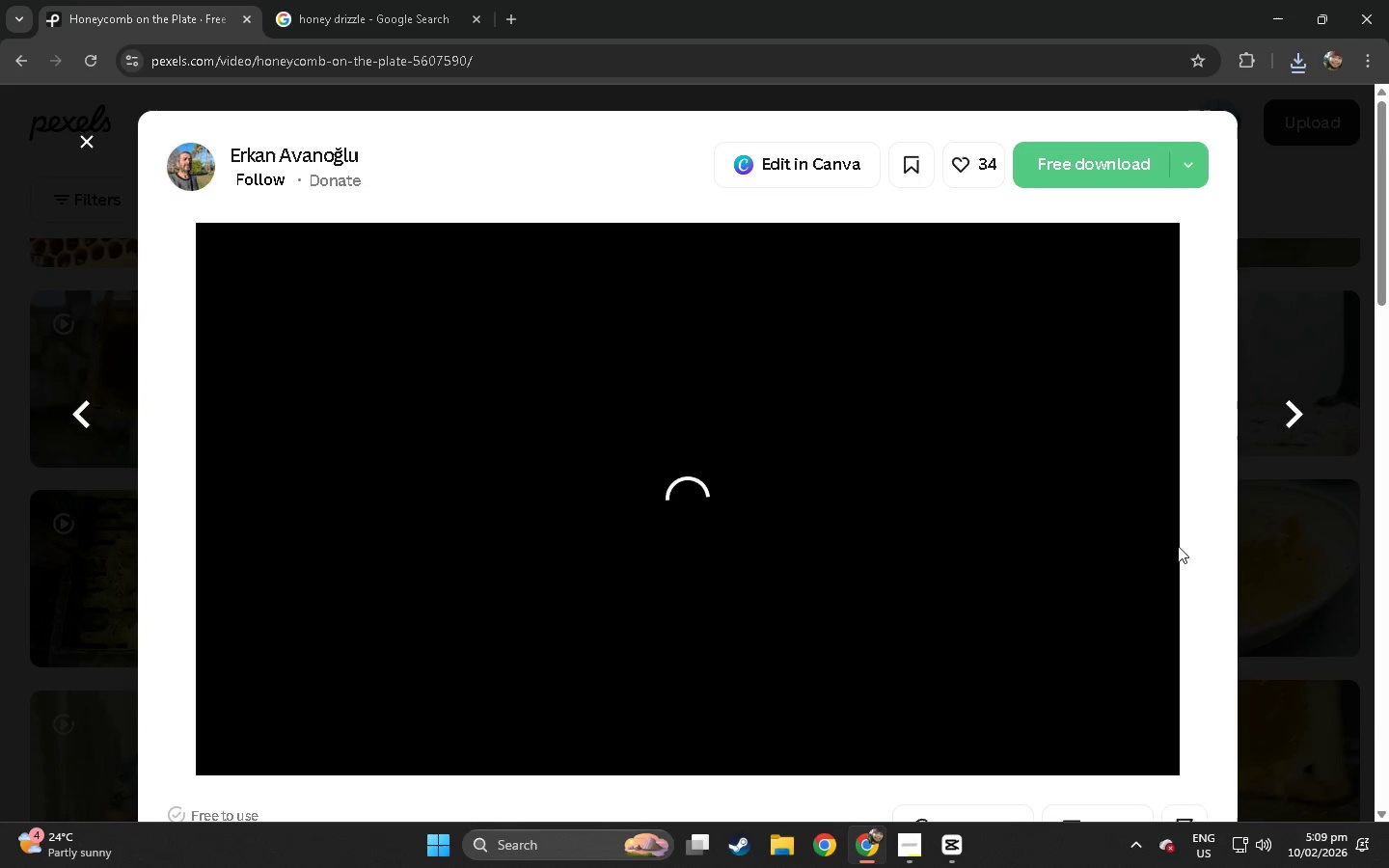 
left_click([532, 729])
 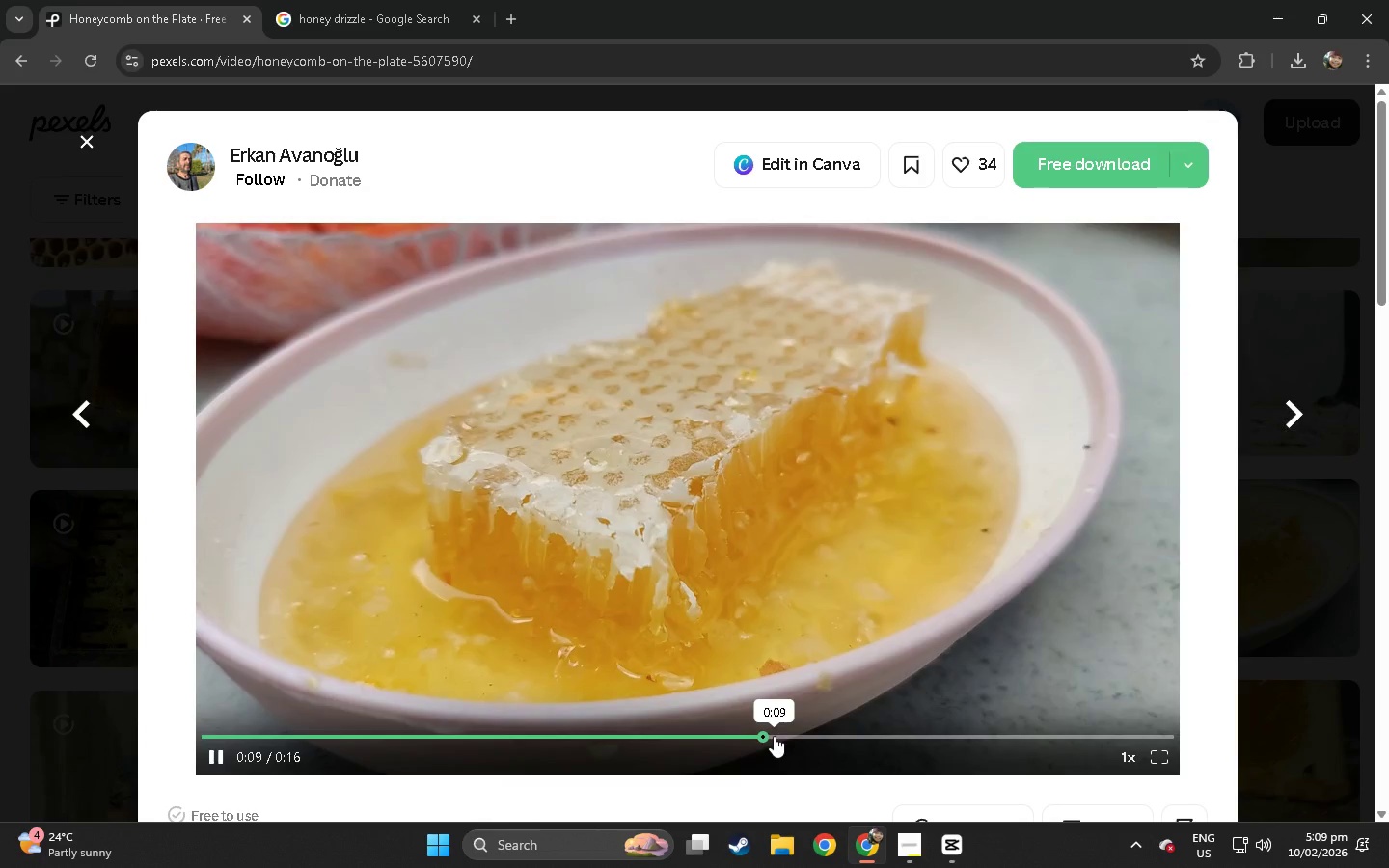 
left_click([894, 742])
 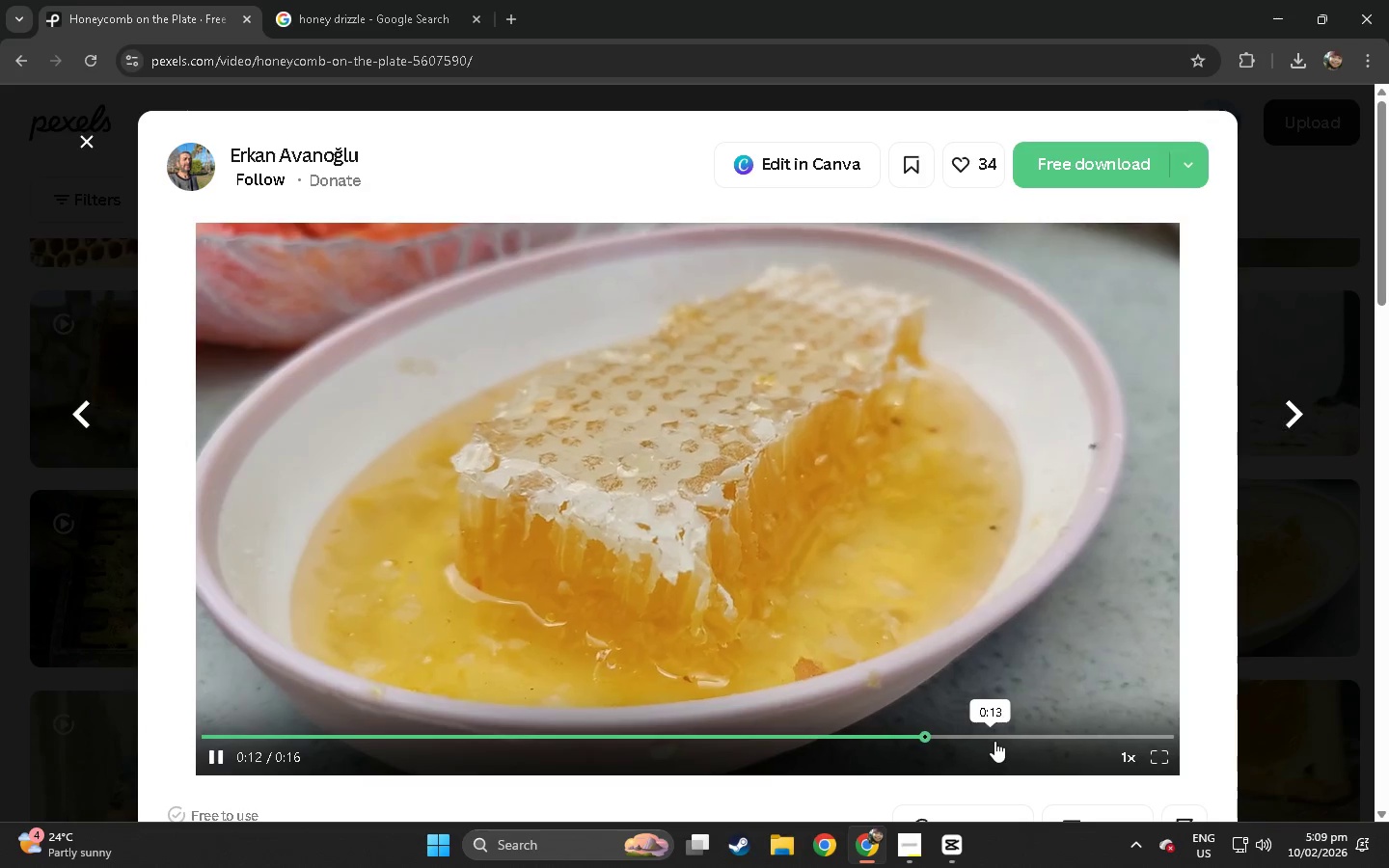 
left_click([1021, 737])
 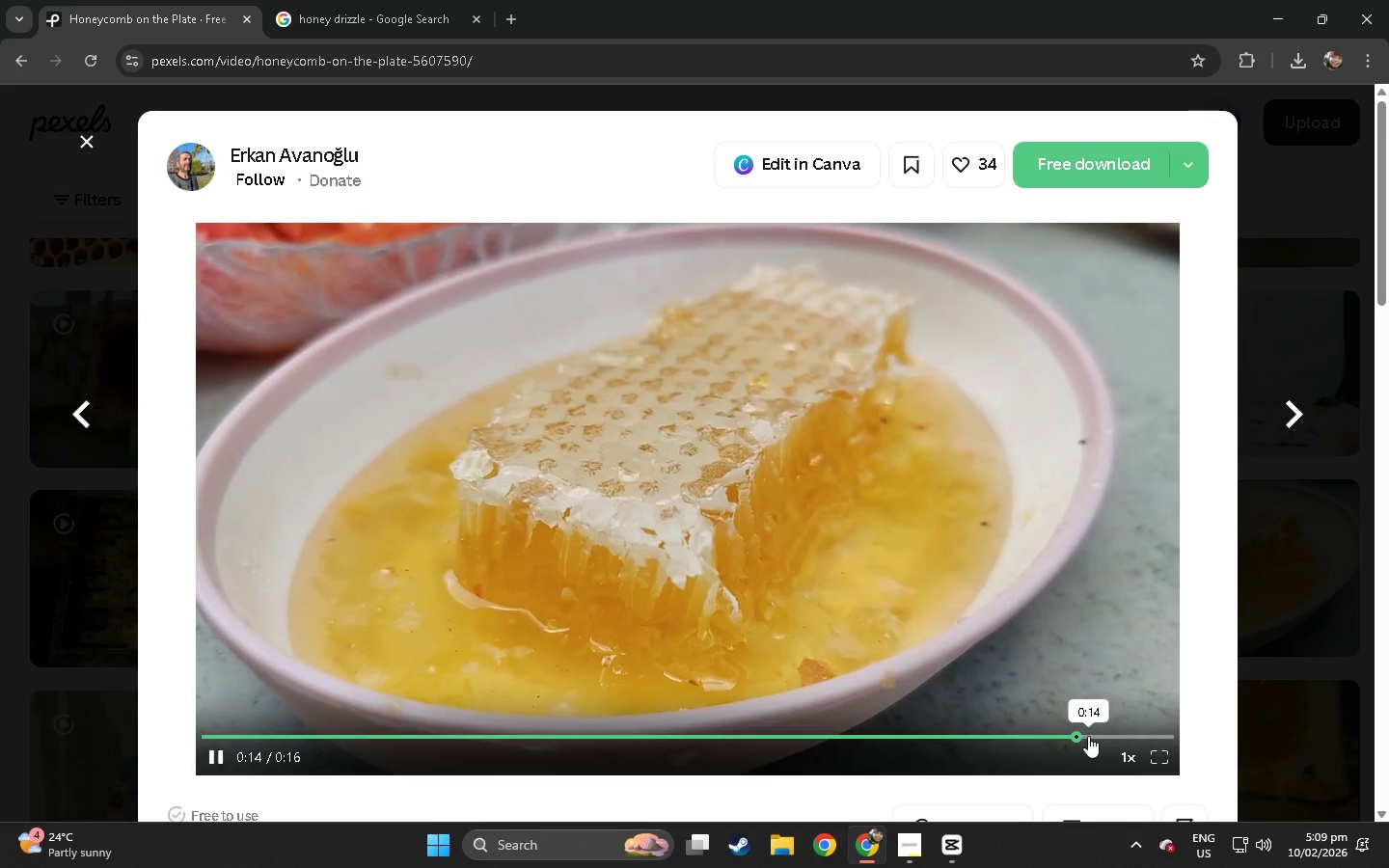 
left_click([0, 624])
 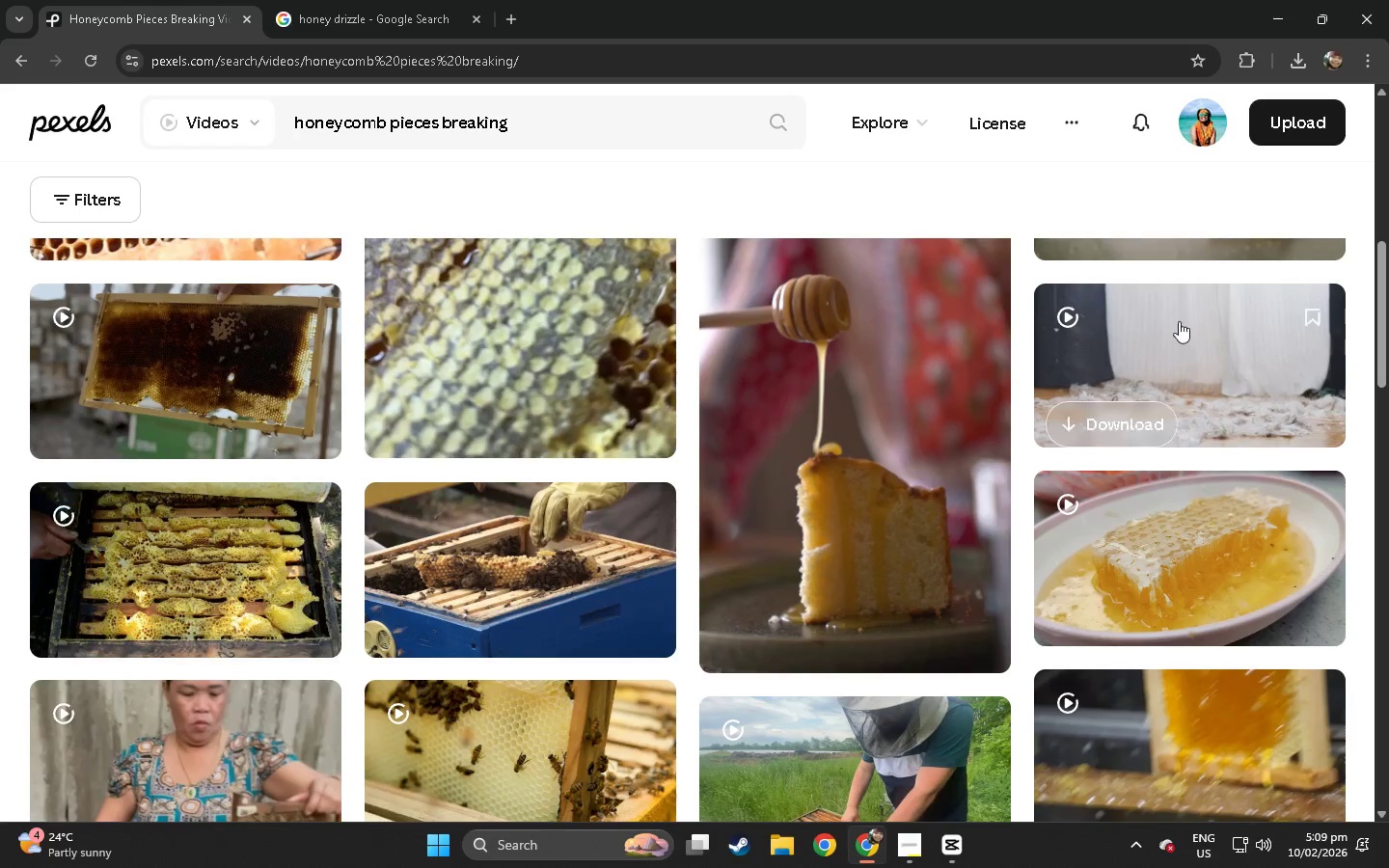 
scroll: coordinate [682, 431], scroll_direction: down, amount: 73.0
 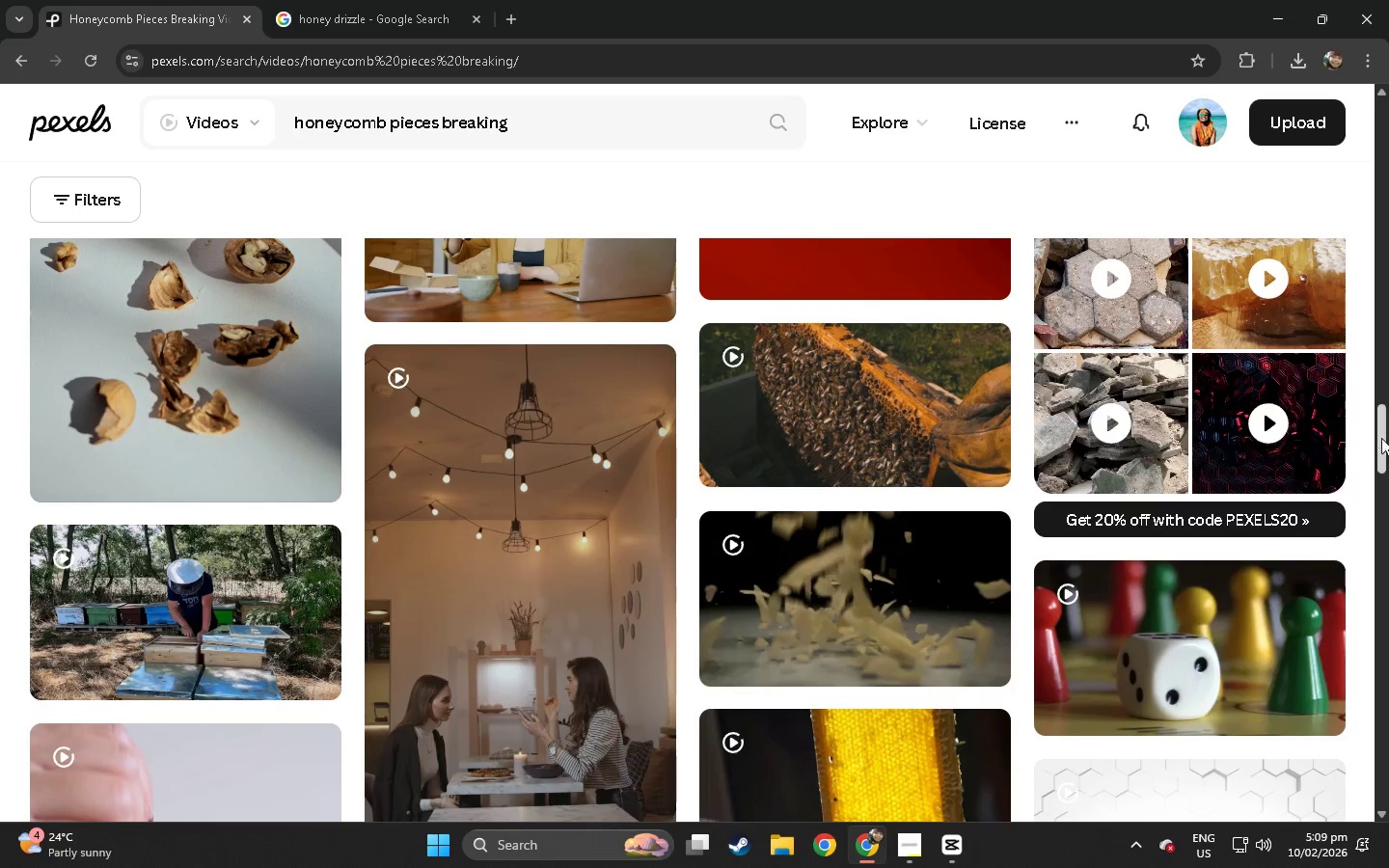 
left_click_drag(start_coordinate=[1388, 436], to_coordinate=[1388, 167])
 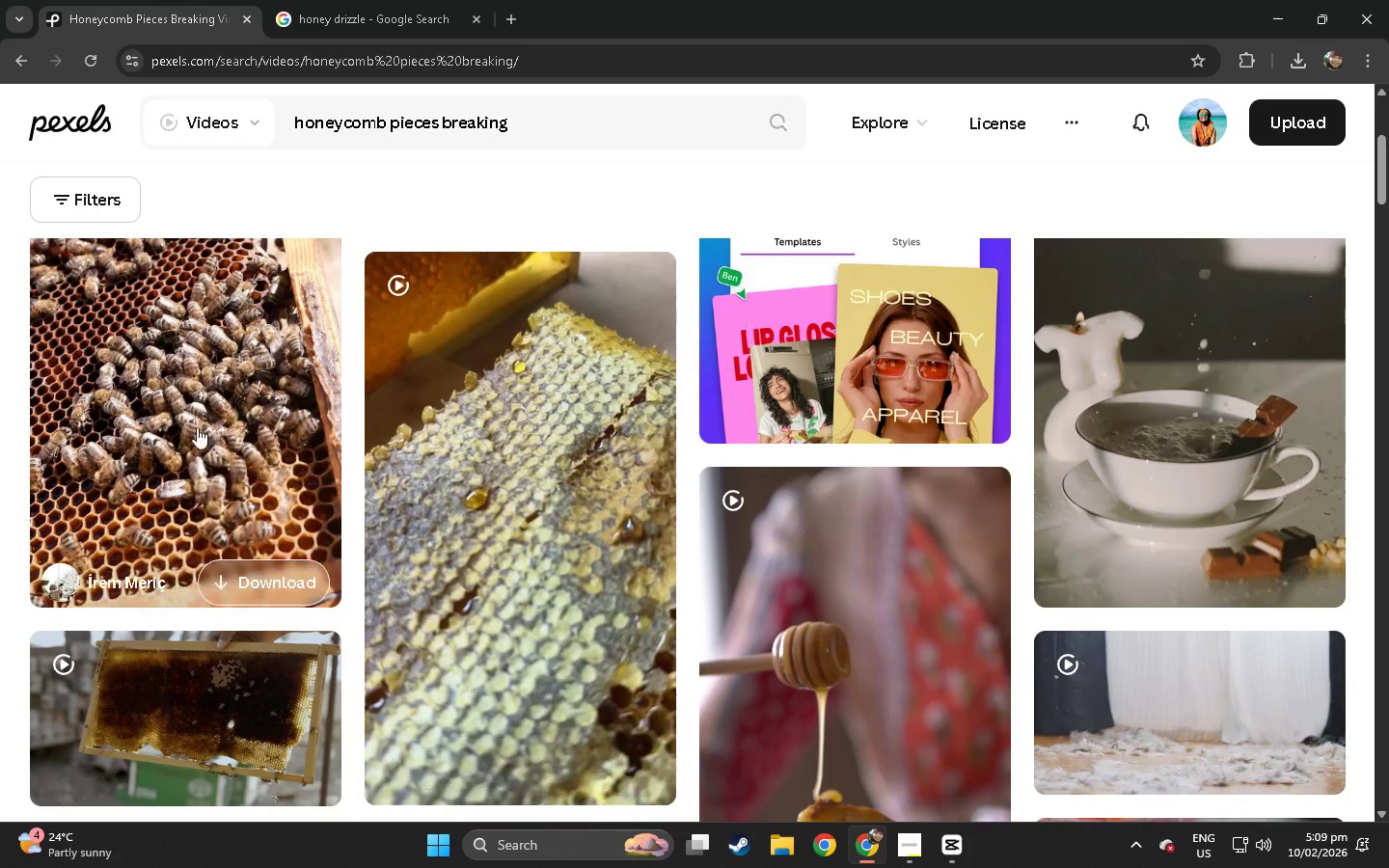 
scroll: coordinate [197, 427], scroll_direction: up, amount: 10.0
 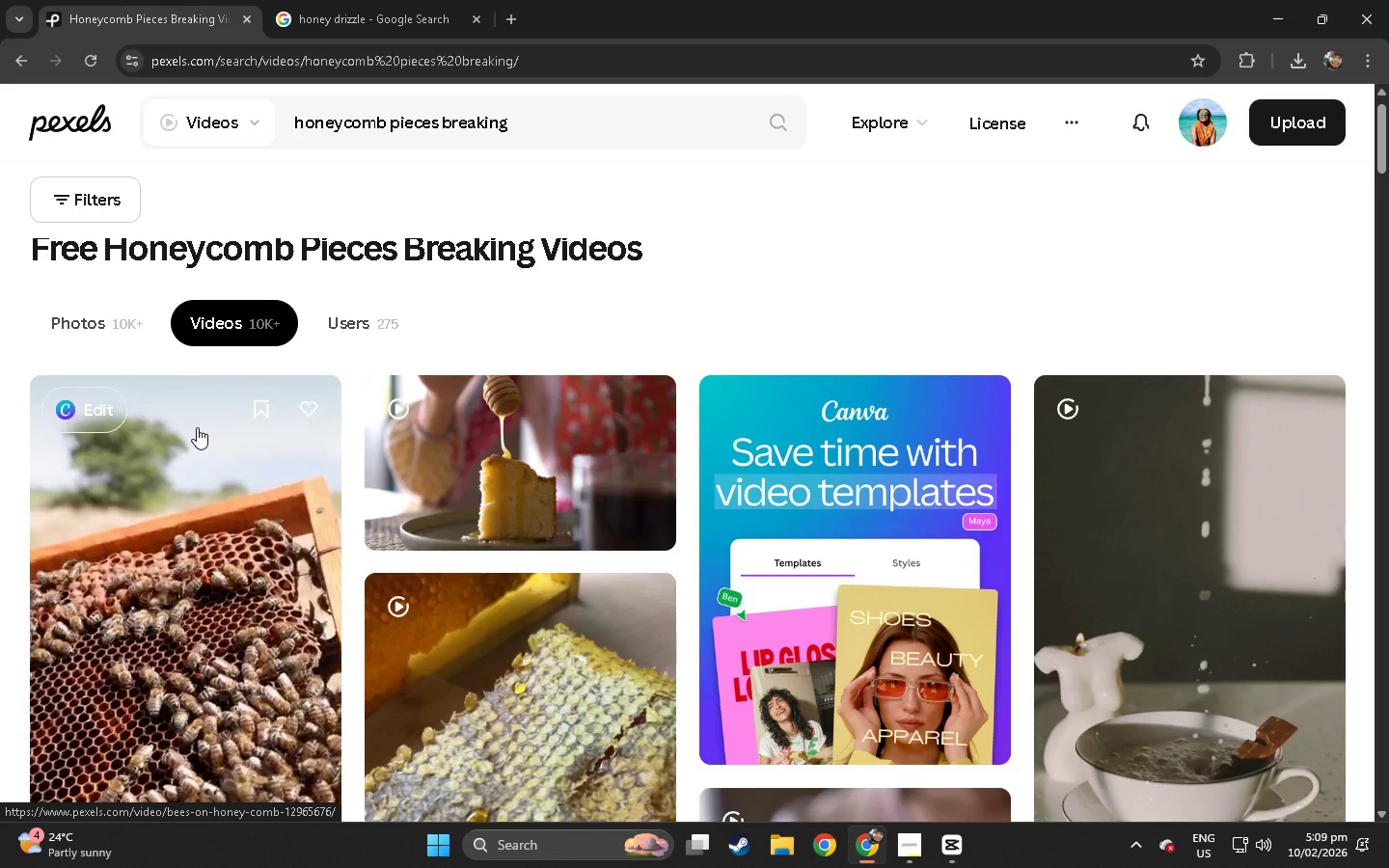 
wait(5.54)
 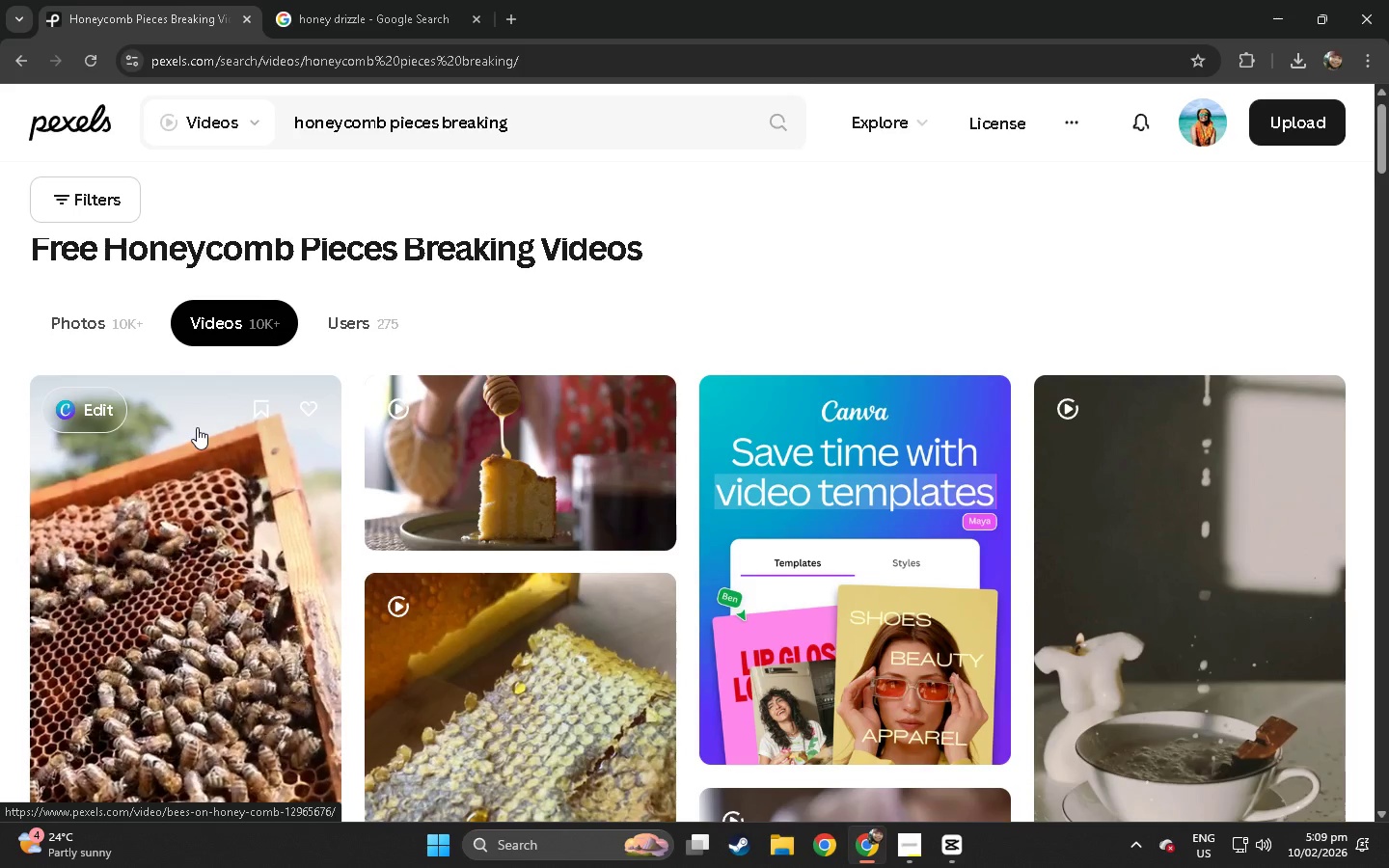 
left_click_drag(start_coordinate=[566, 123], to_coordinate=[222, 130])
 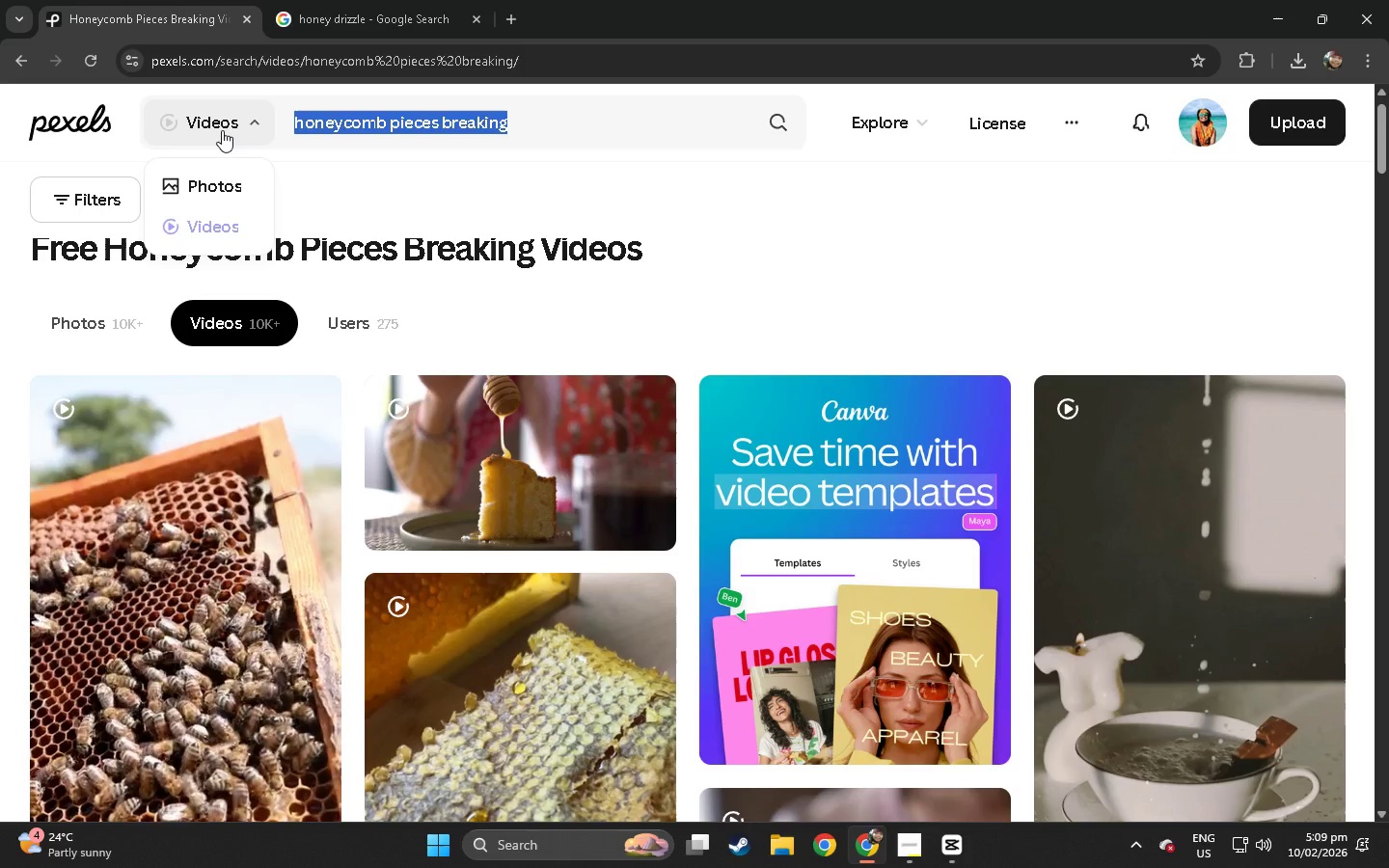 
type(bea)
key(Backspace)
key(Backspace)
key(Backspace)
key(Backspace)
 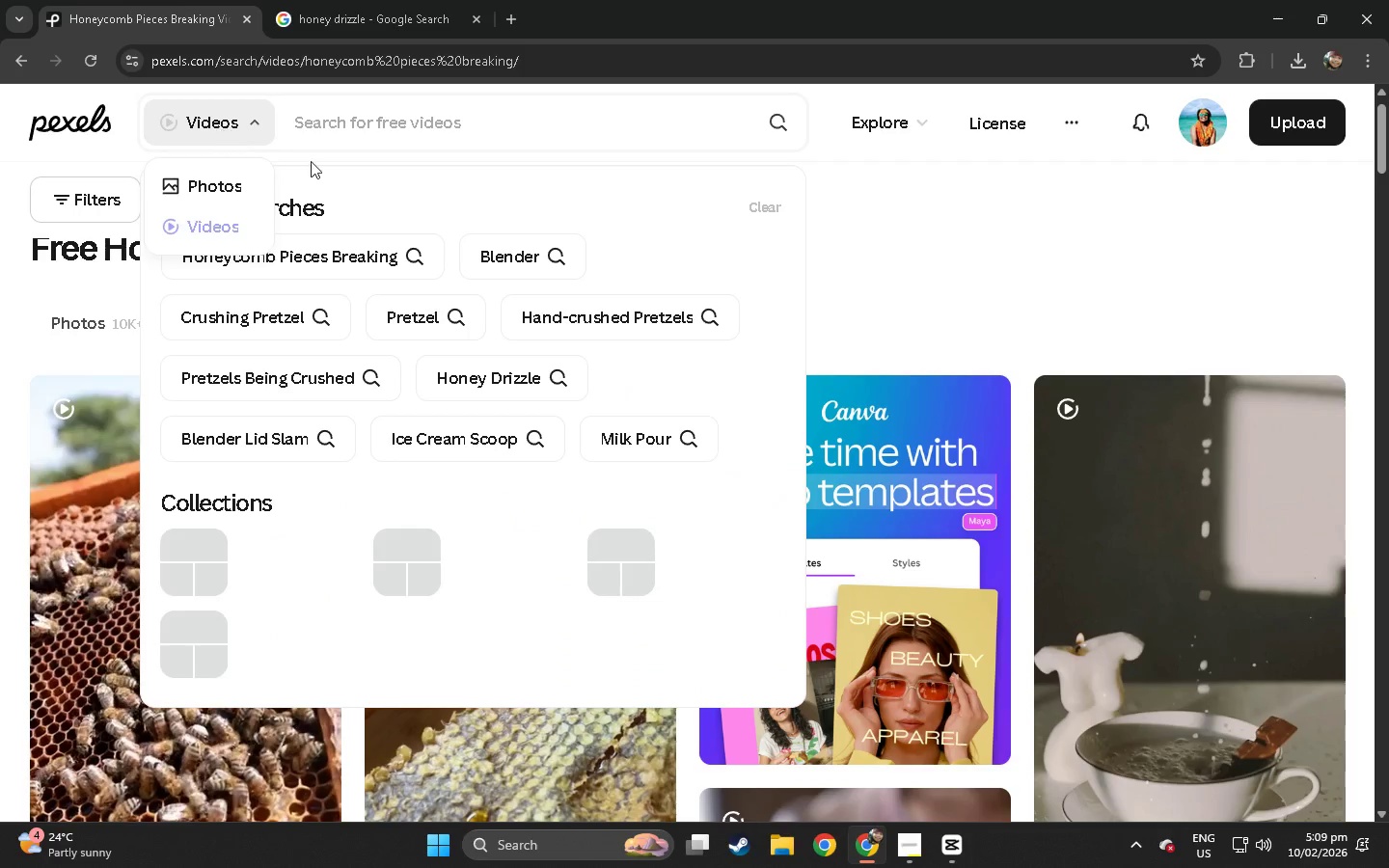 
key(Alt+AltLeft)
 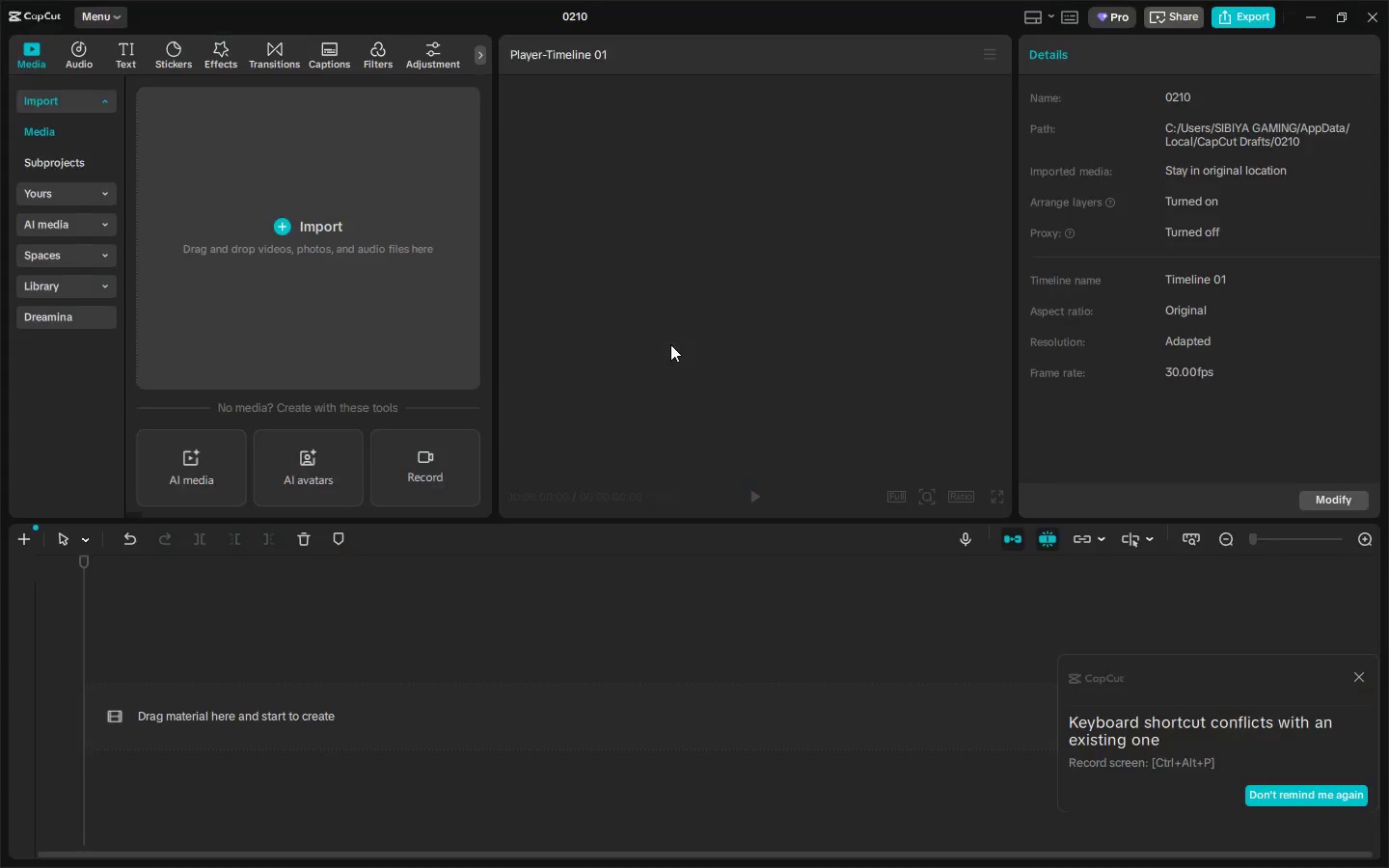 
key(Alt+Tab)
 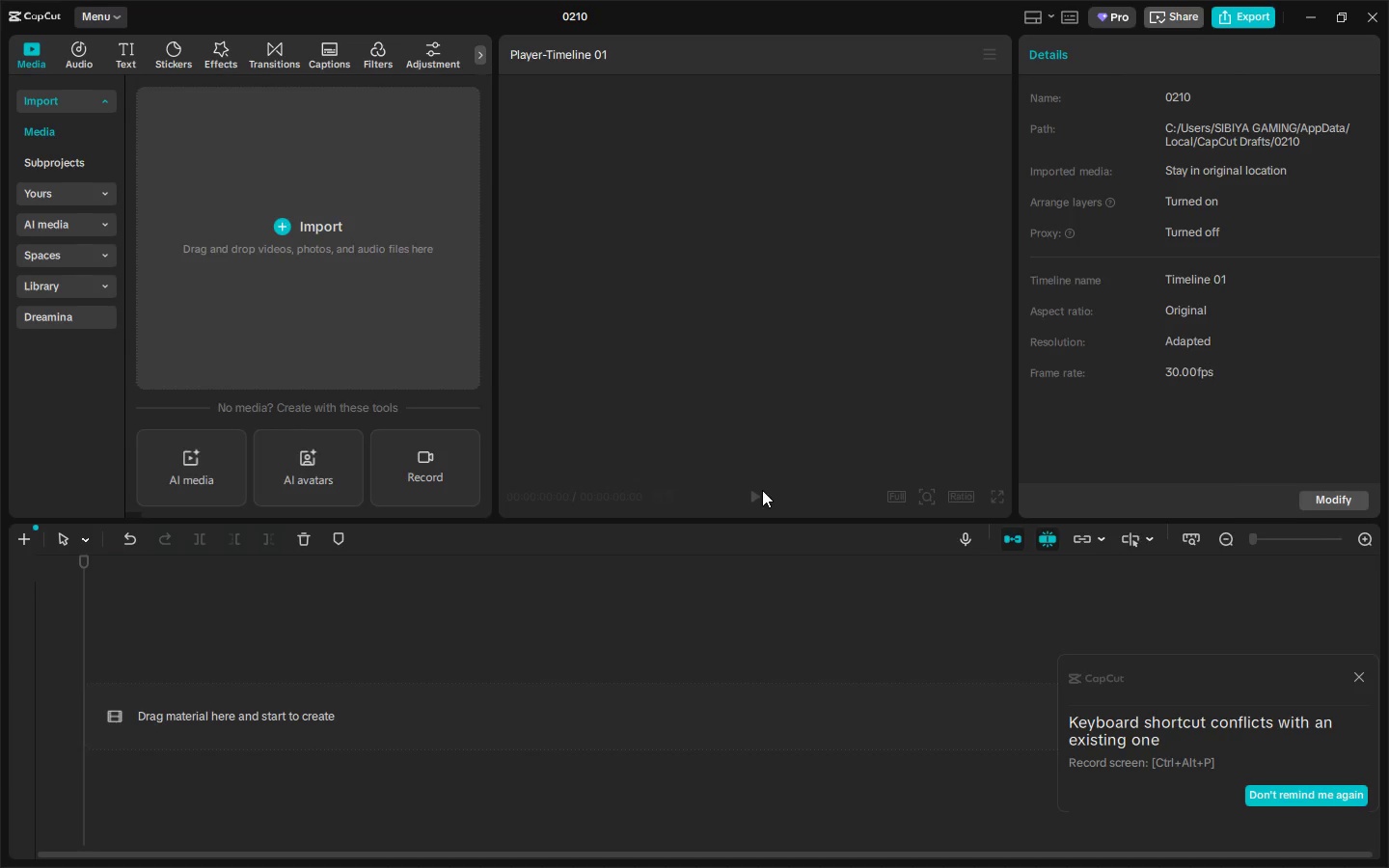 
key(Alt+Tab)
 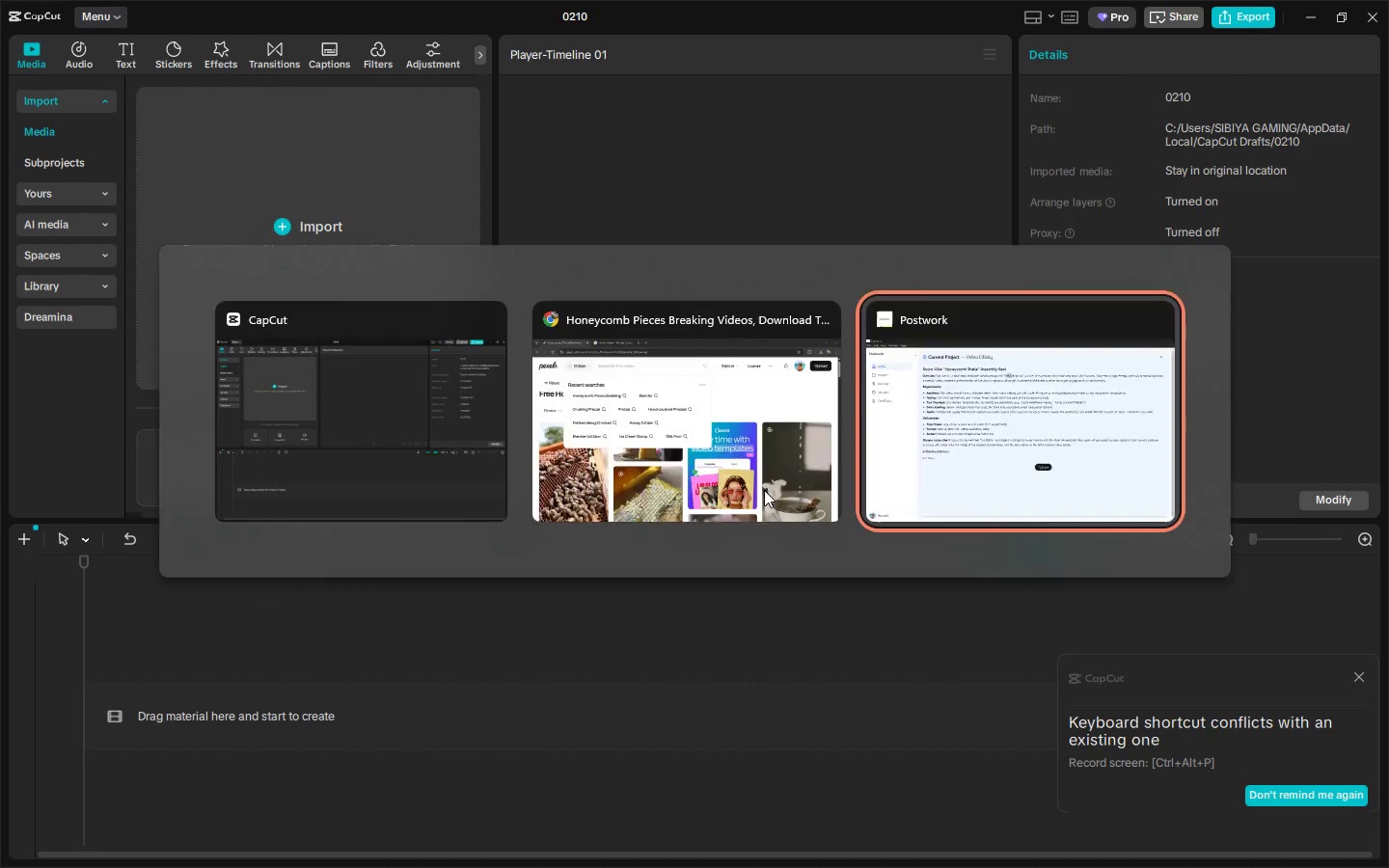 
key(Alt+Tab)
 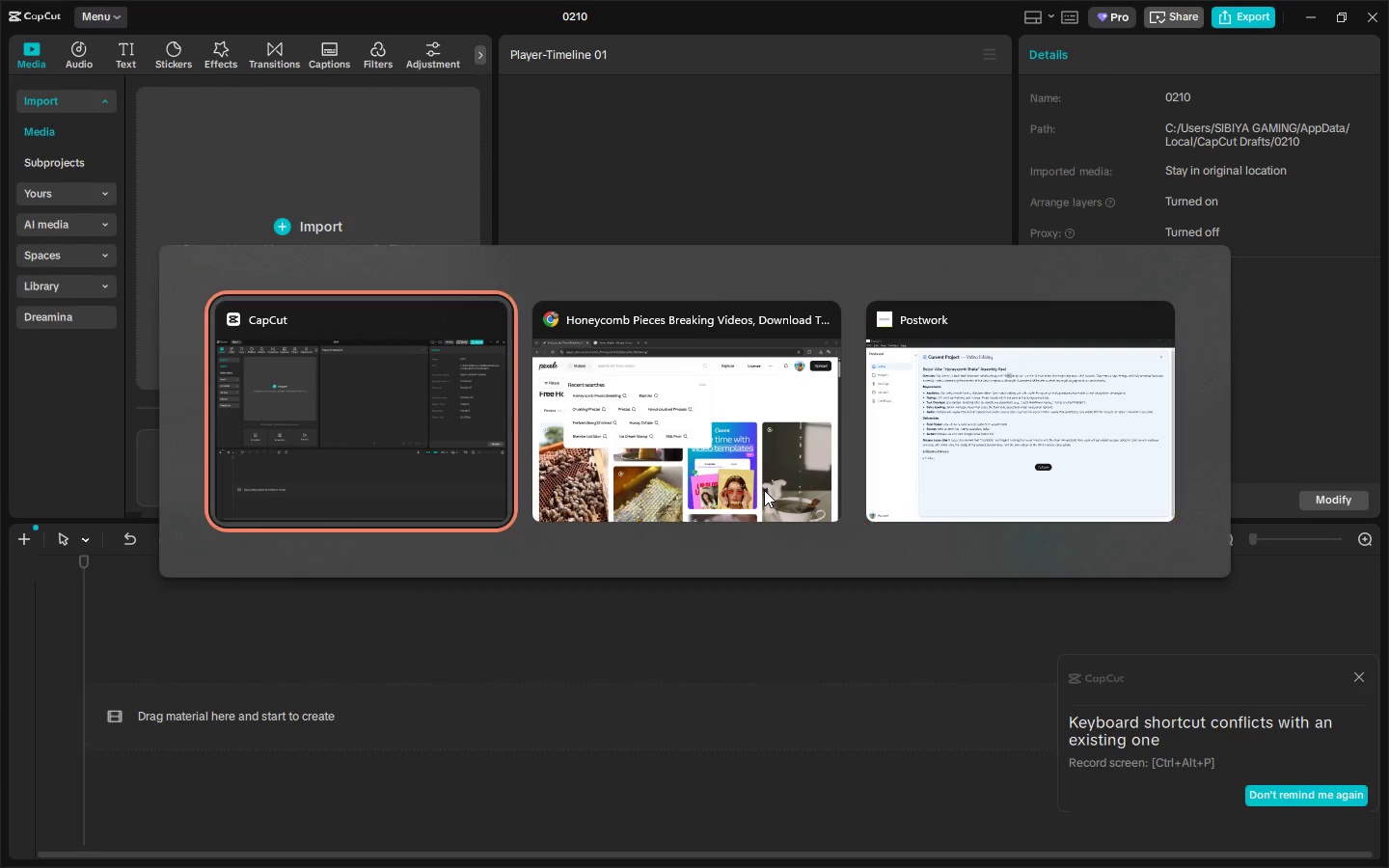 
key(Alt+Tab)
 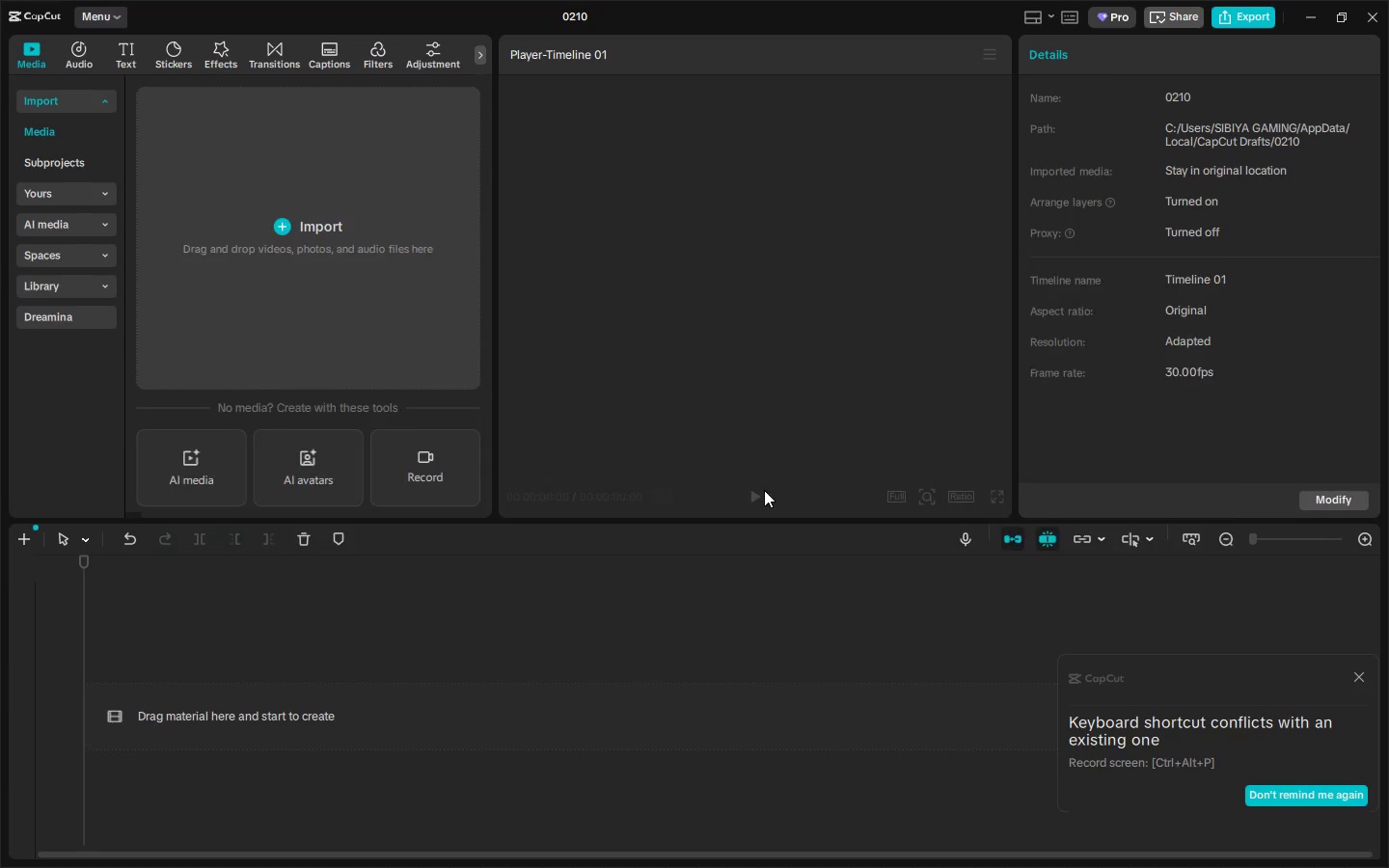 
key(Alt+Tab)
 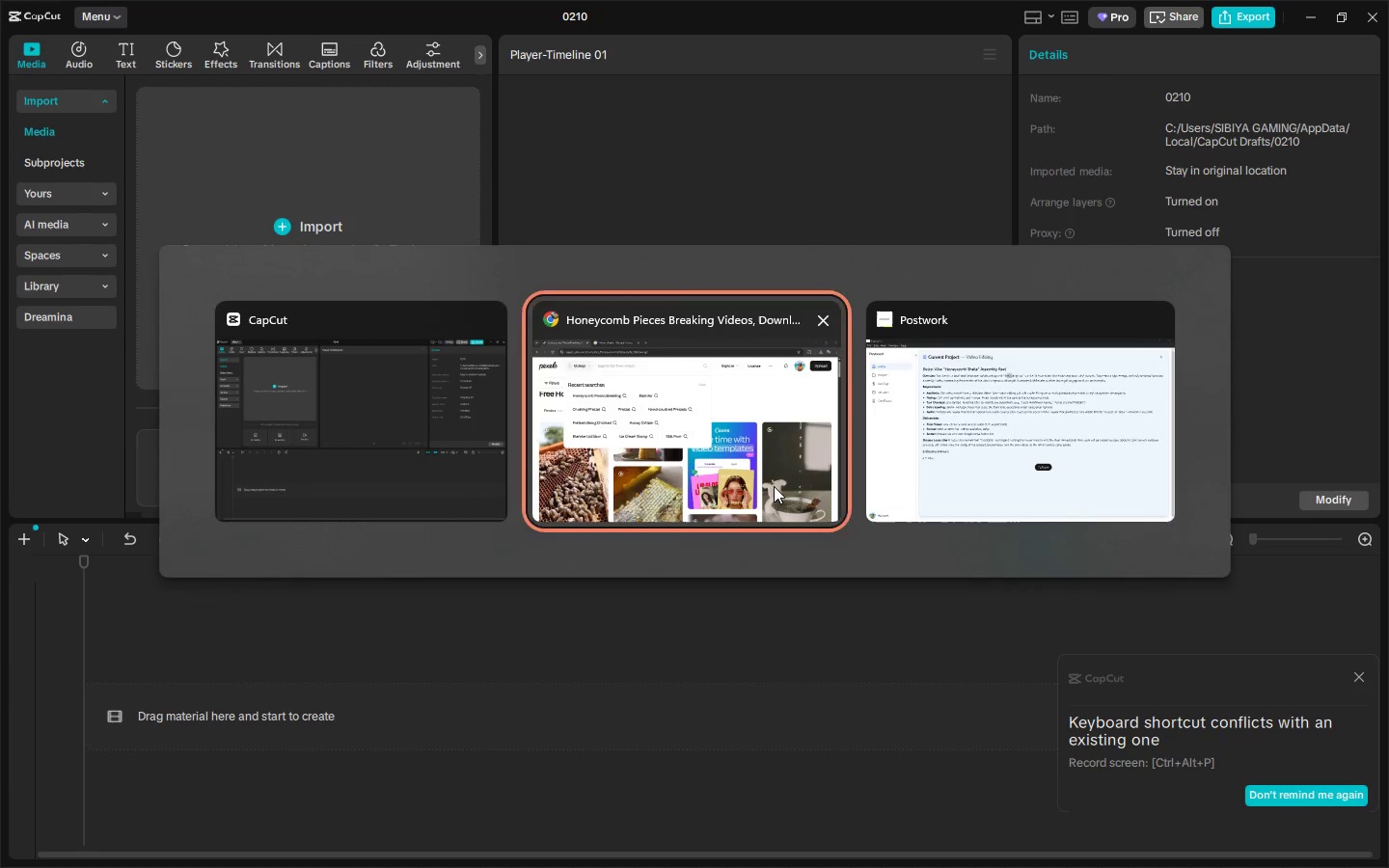 
key(Alt+Tab)
 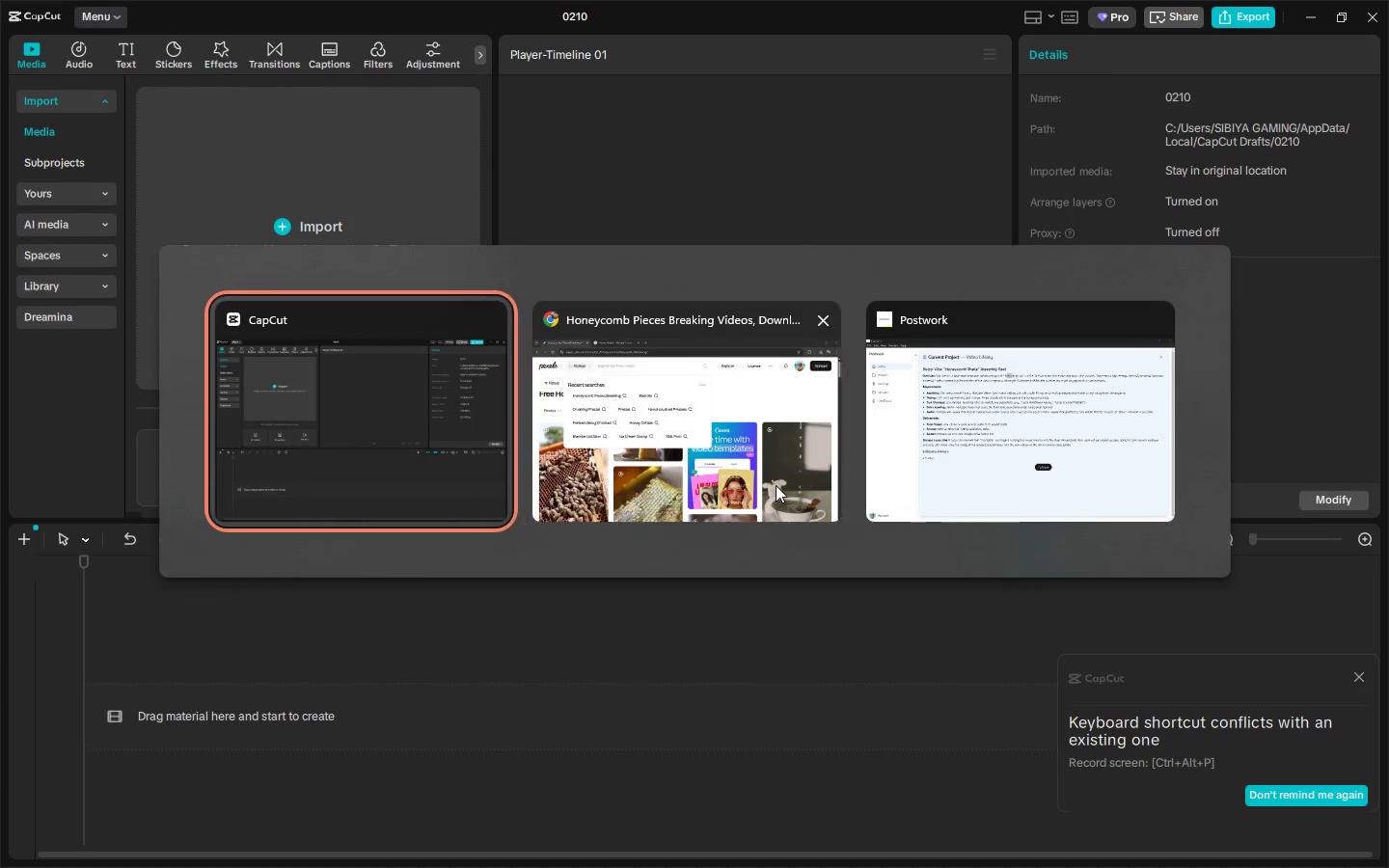 
key(Alt+Tab)
 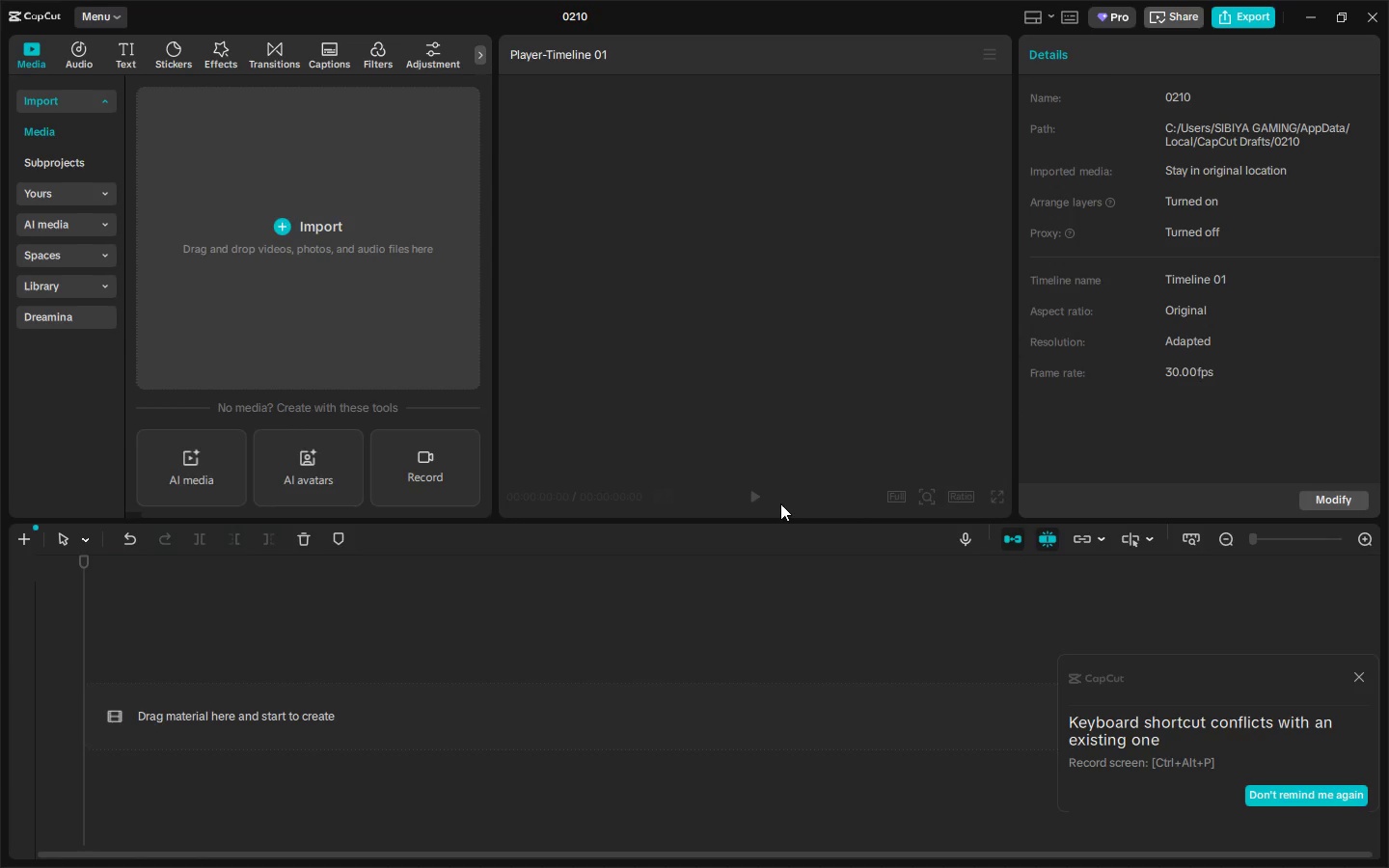 
key(Alt+Tab)
 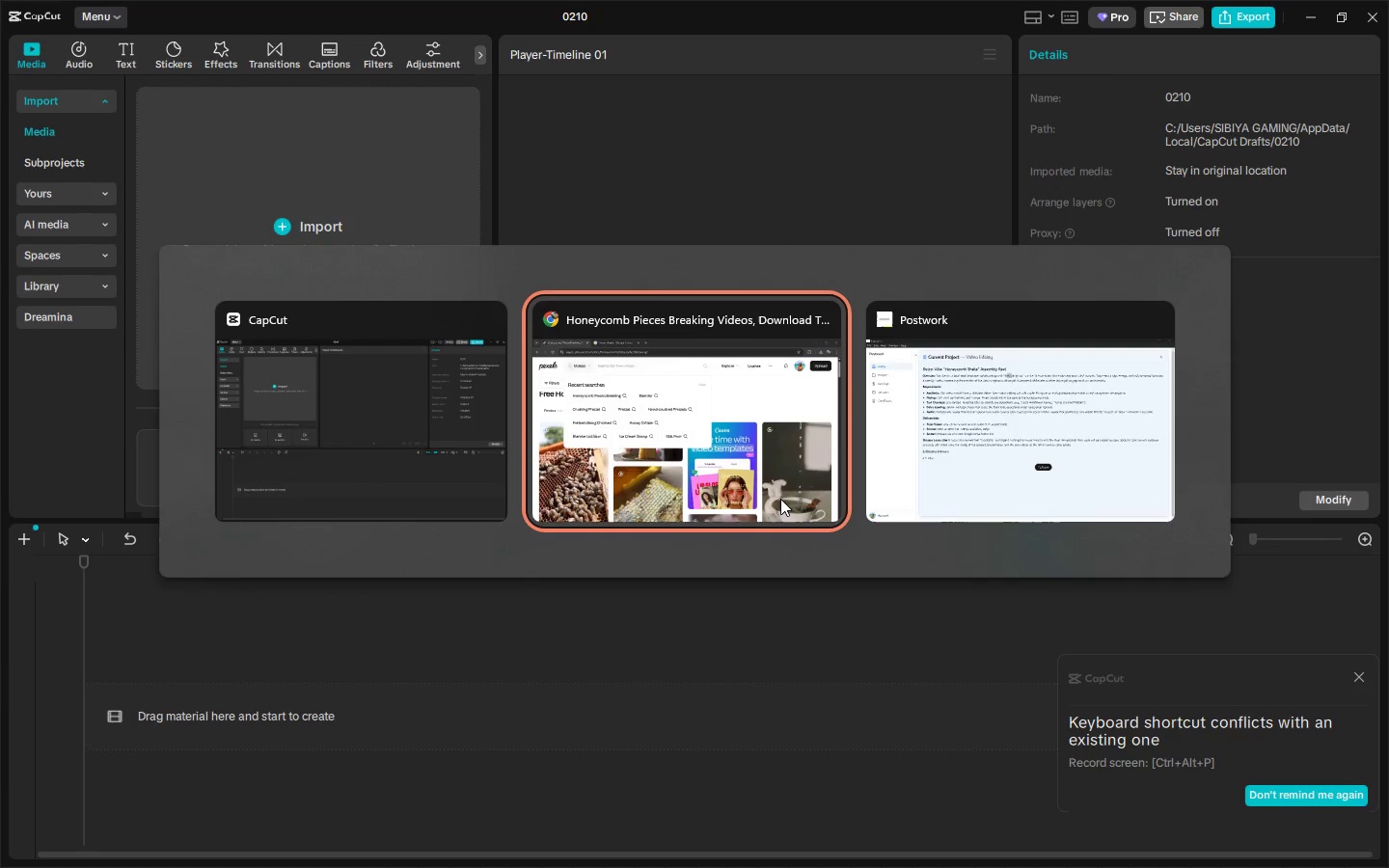 
key(Alt+Tab)